 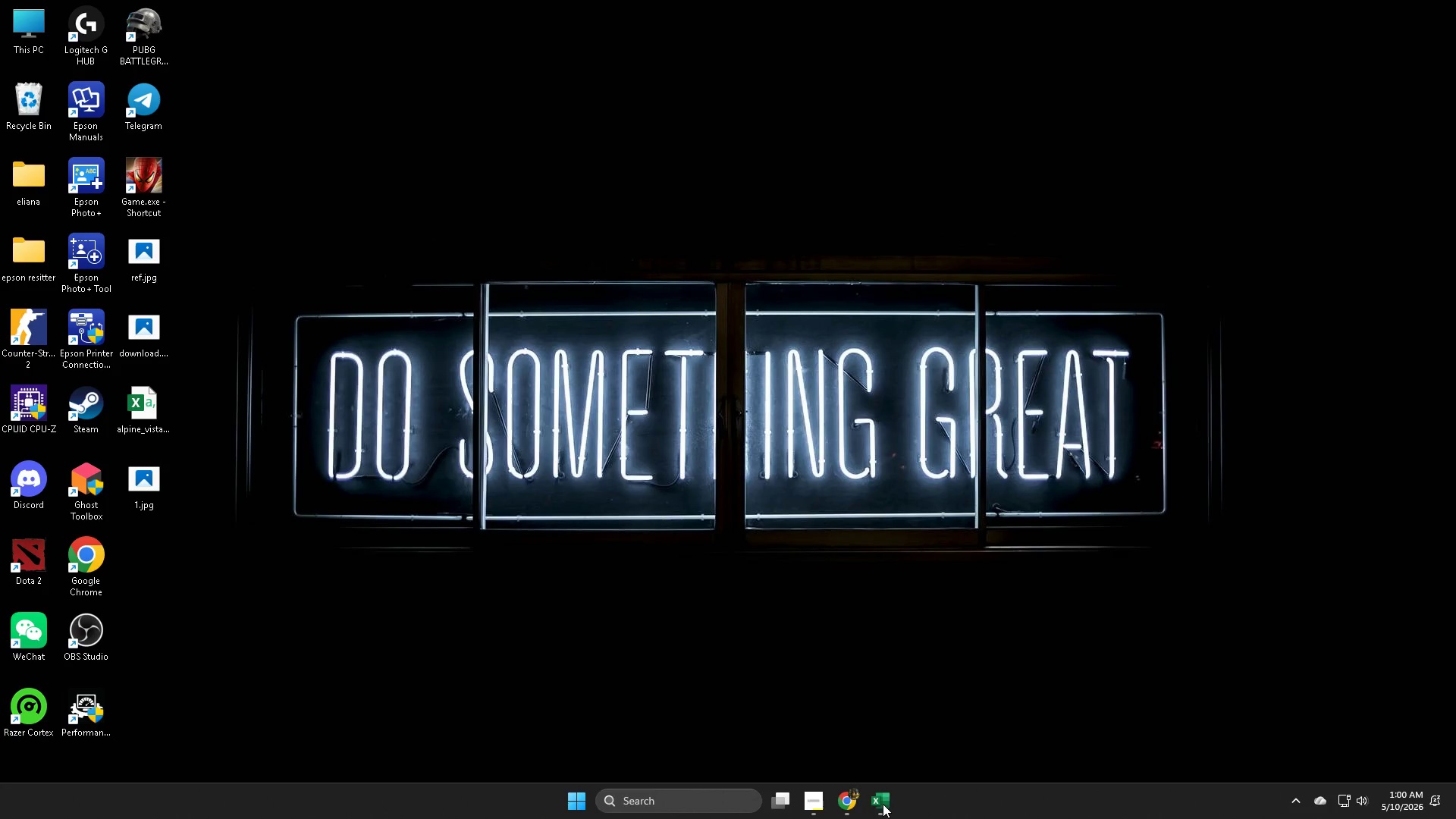 
left_click([890, 801])
 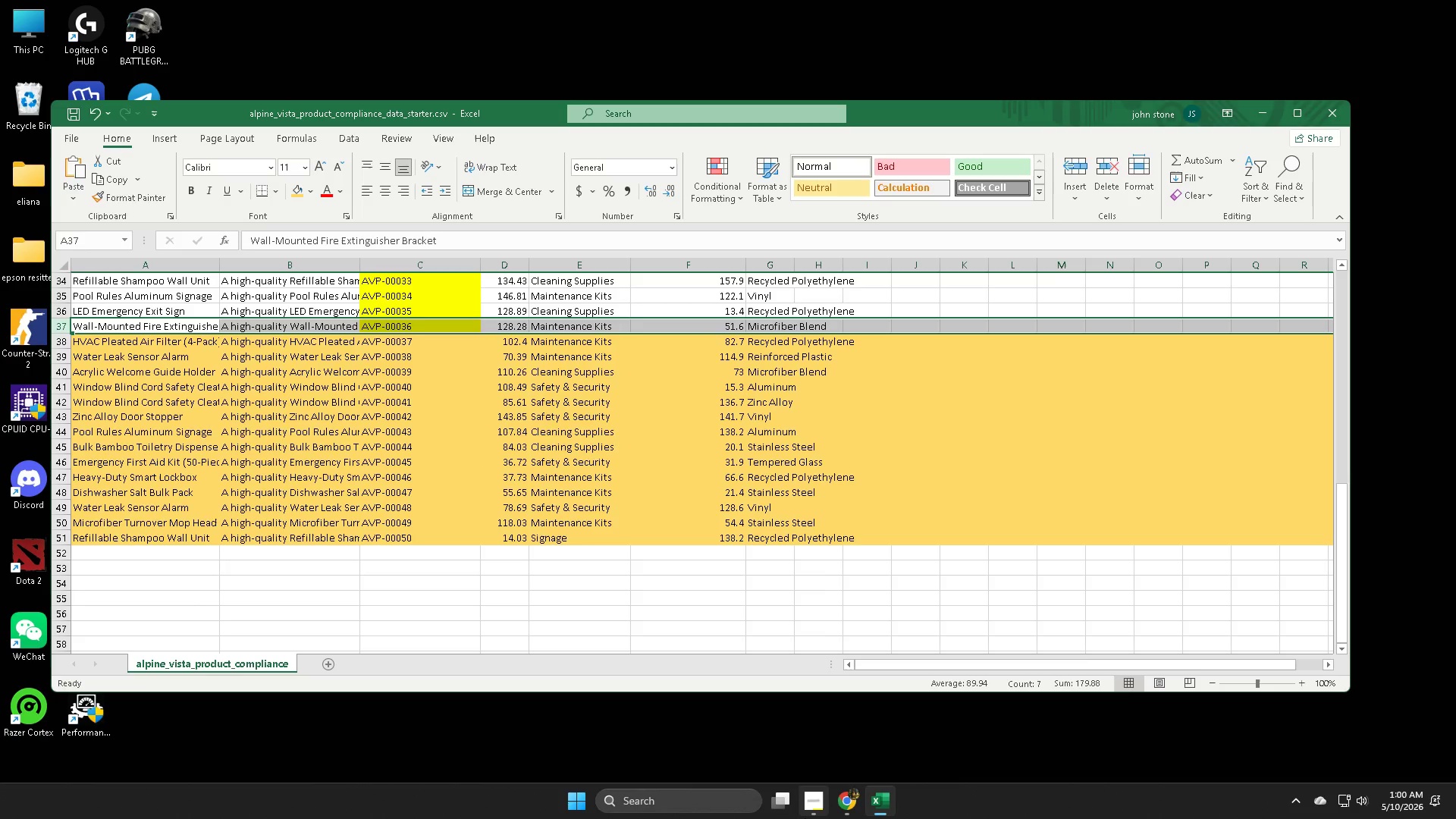 
left_click([843, 802])
 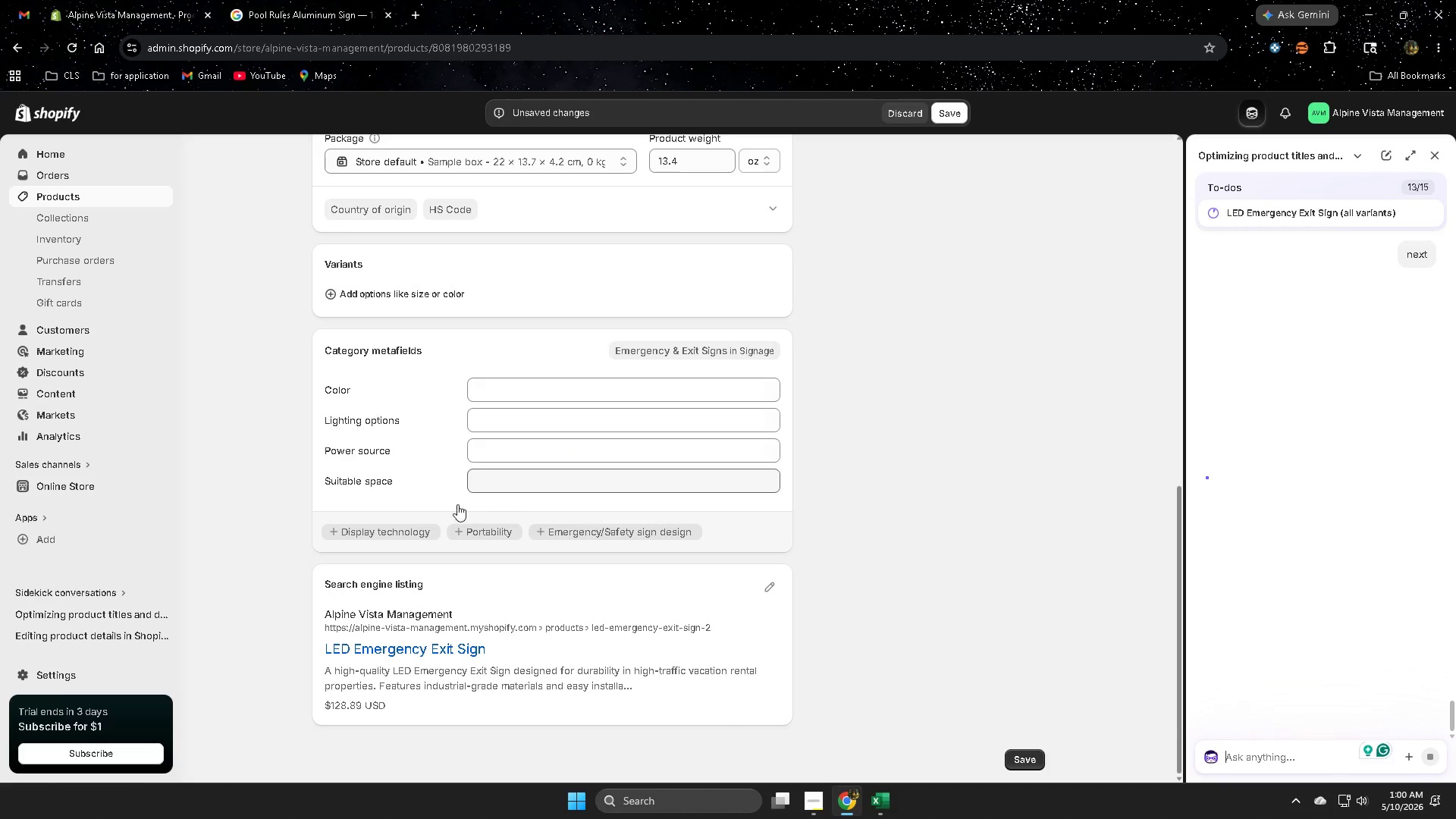 
scroll: coordinate [657, 532], scroll_direction: up, amount: 4.0
 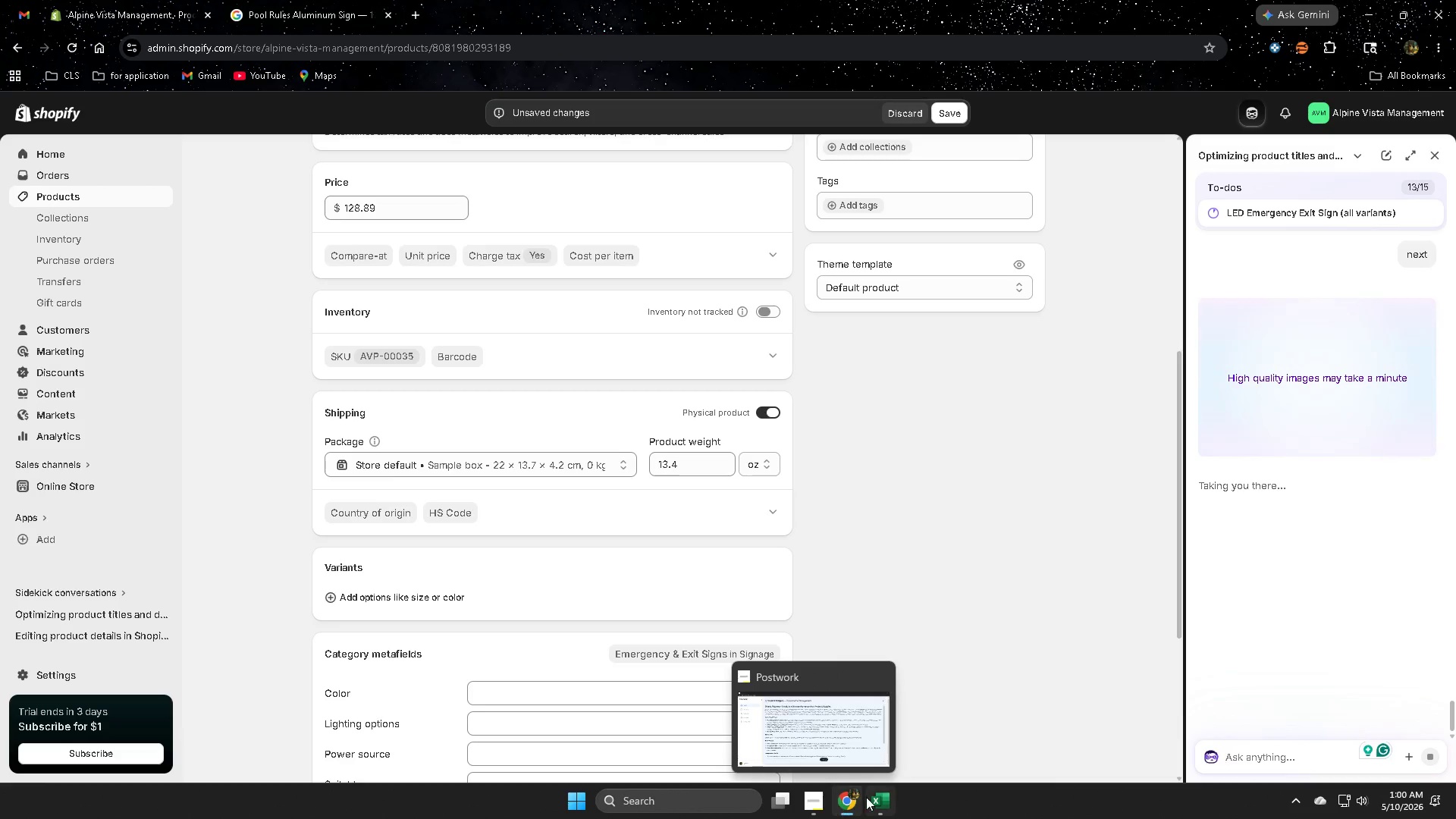 
left_click([877, 803])
 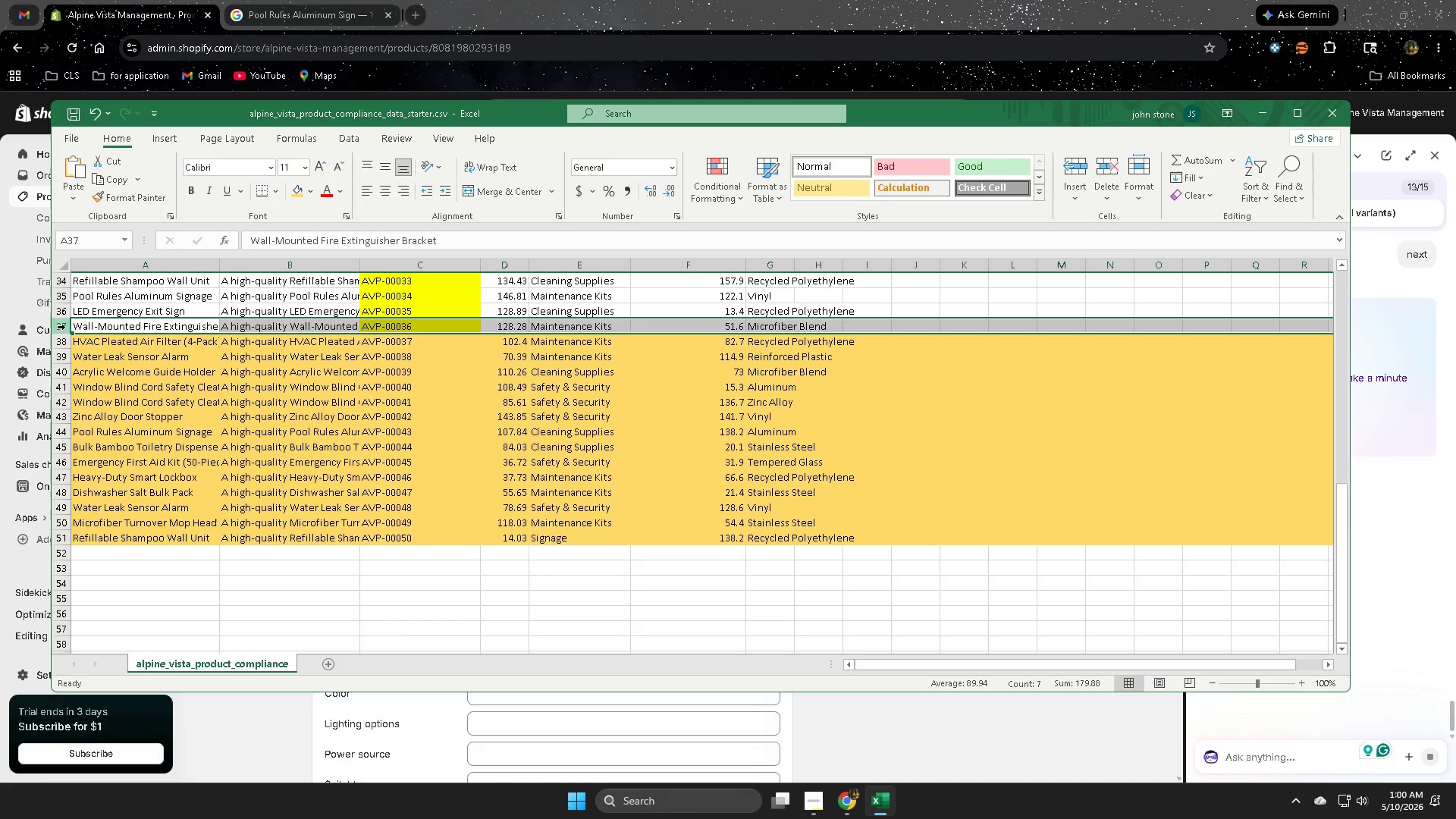 
left_click([63, 327])
 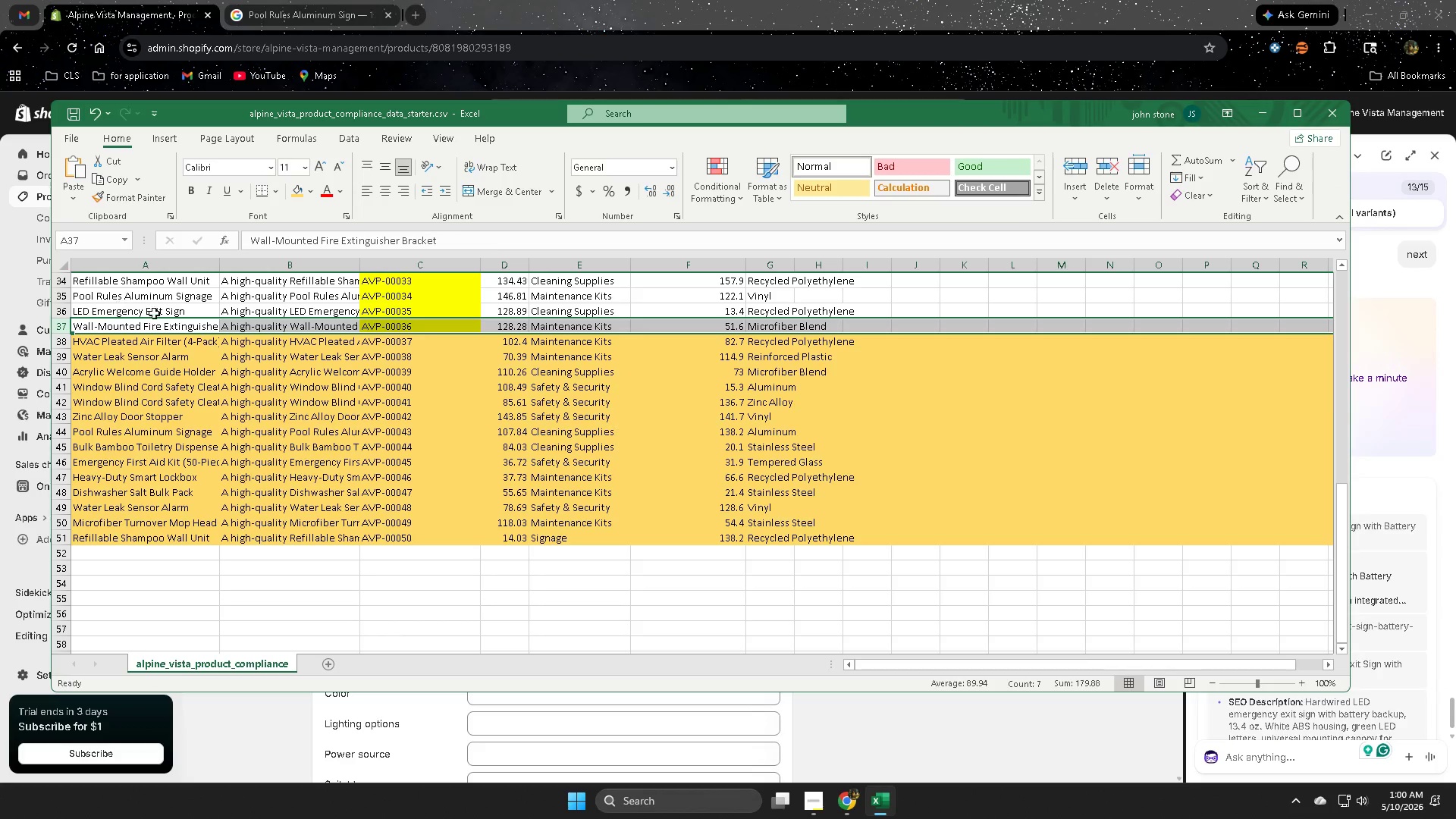 
left_click_drag(start_coordinate=[298, 187], to_coordinate=[297, 191])
 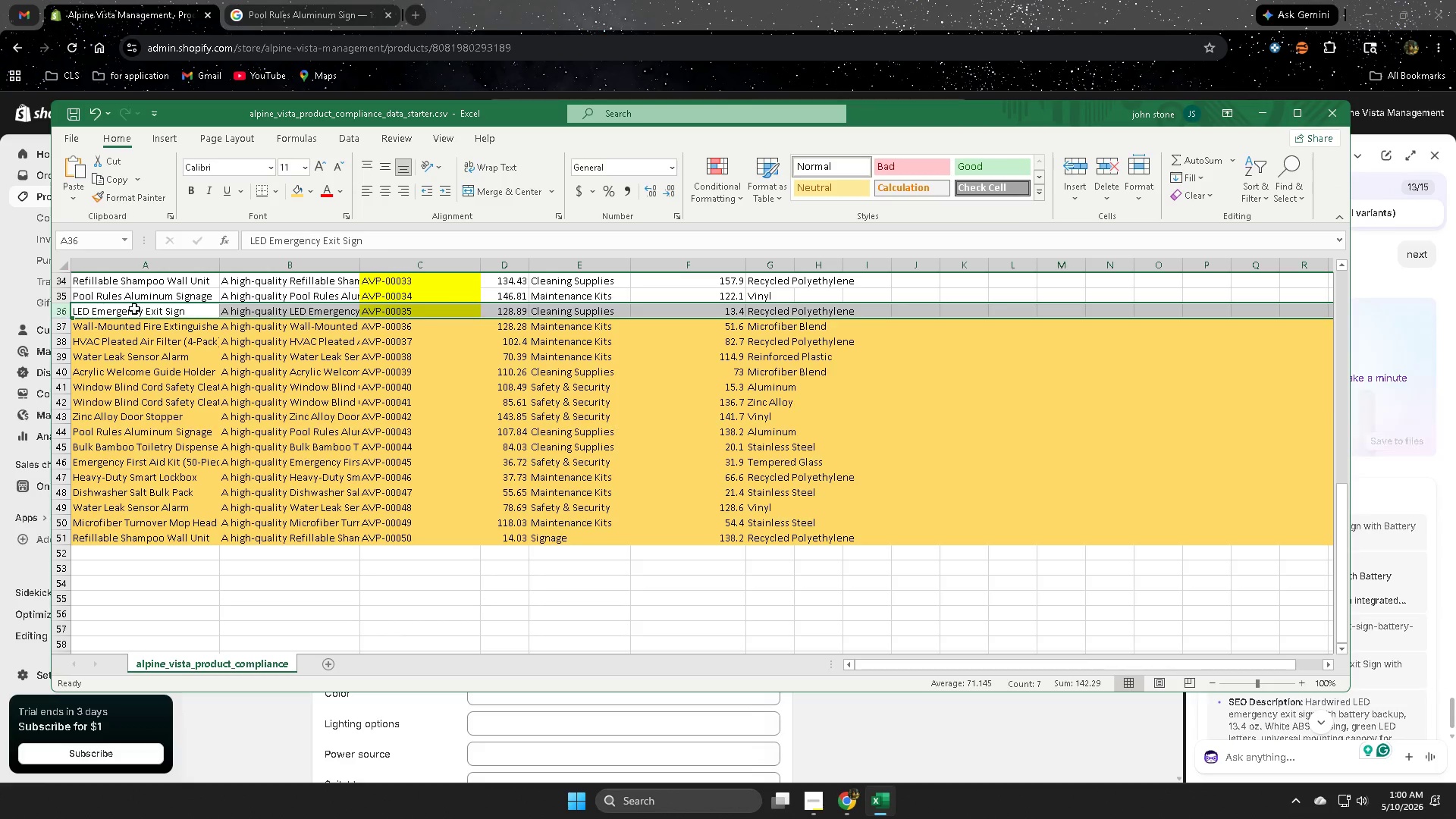 
left_click_drag(start_coordinate=[567, 0], to_coordinate=[572, 0])
 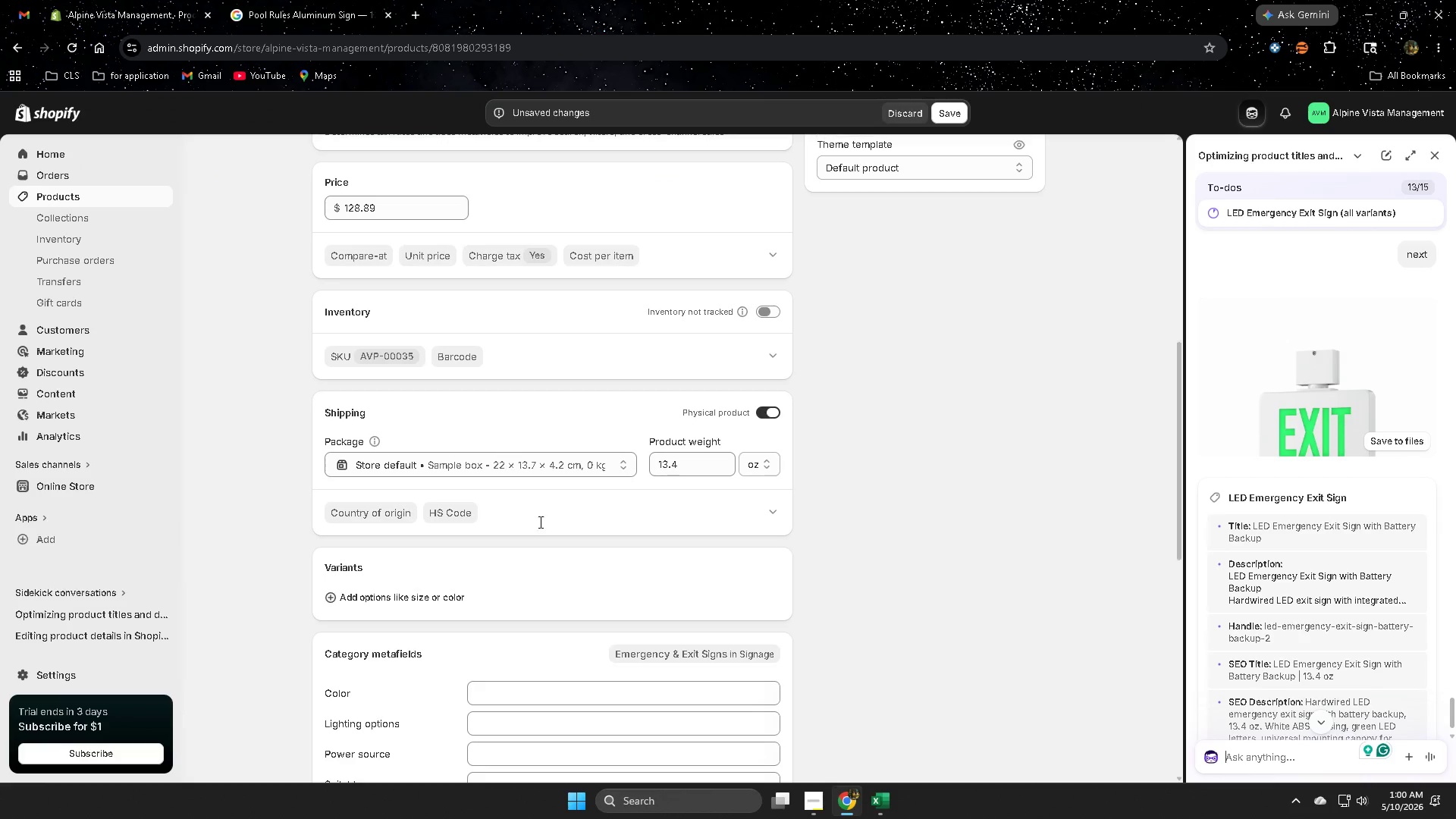 
scroll: coordinate [725, 551], scroll_direction: up, amount: 10.0
 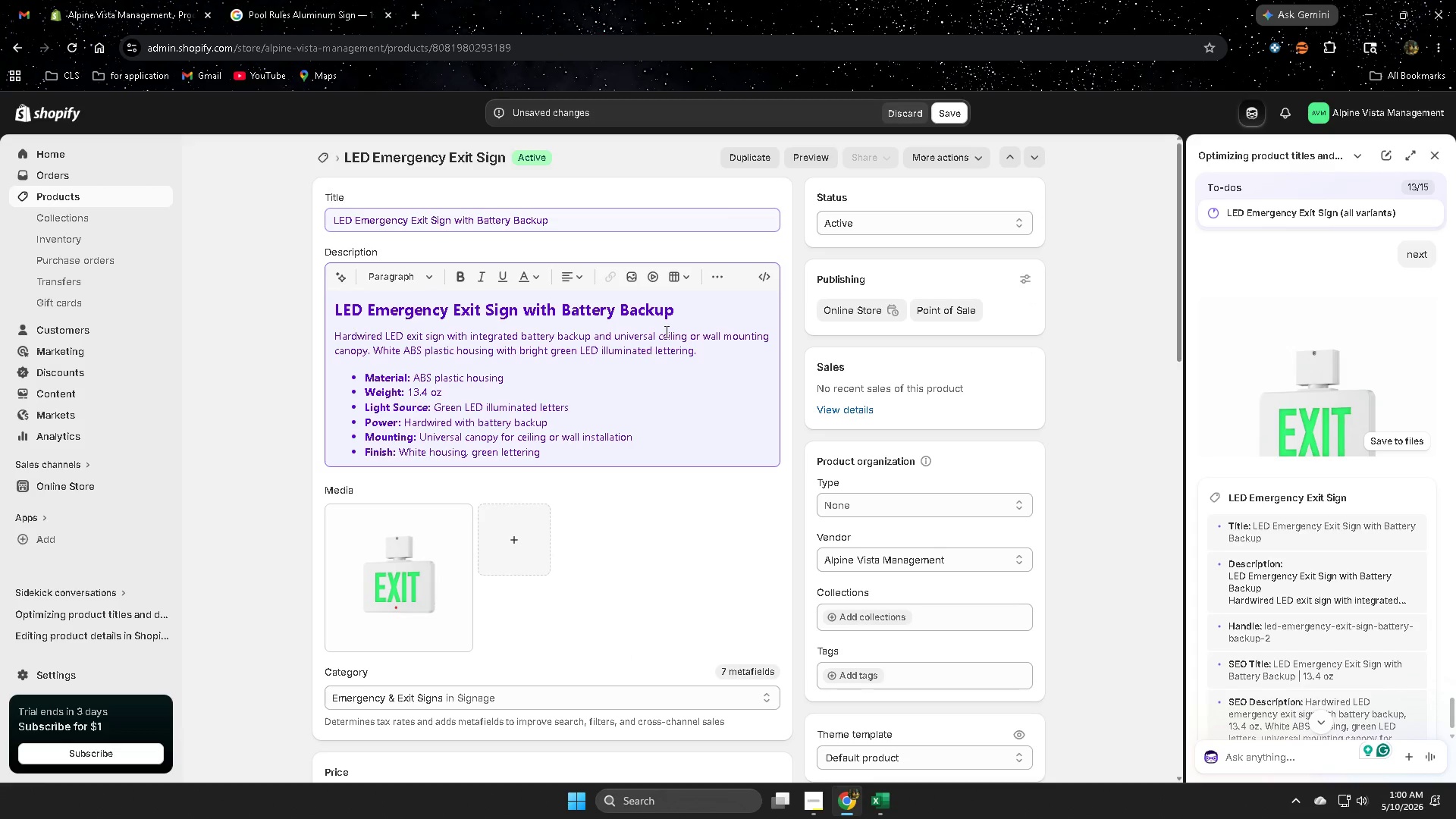 
left_click([678, 318])
 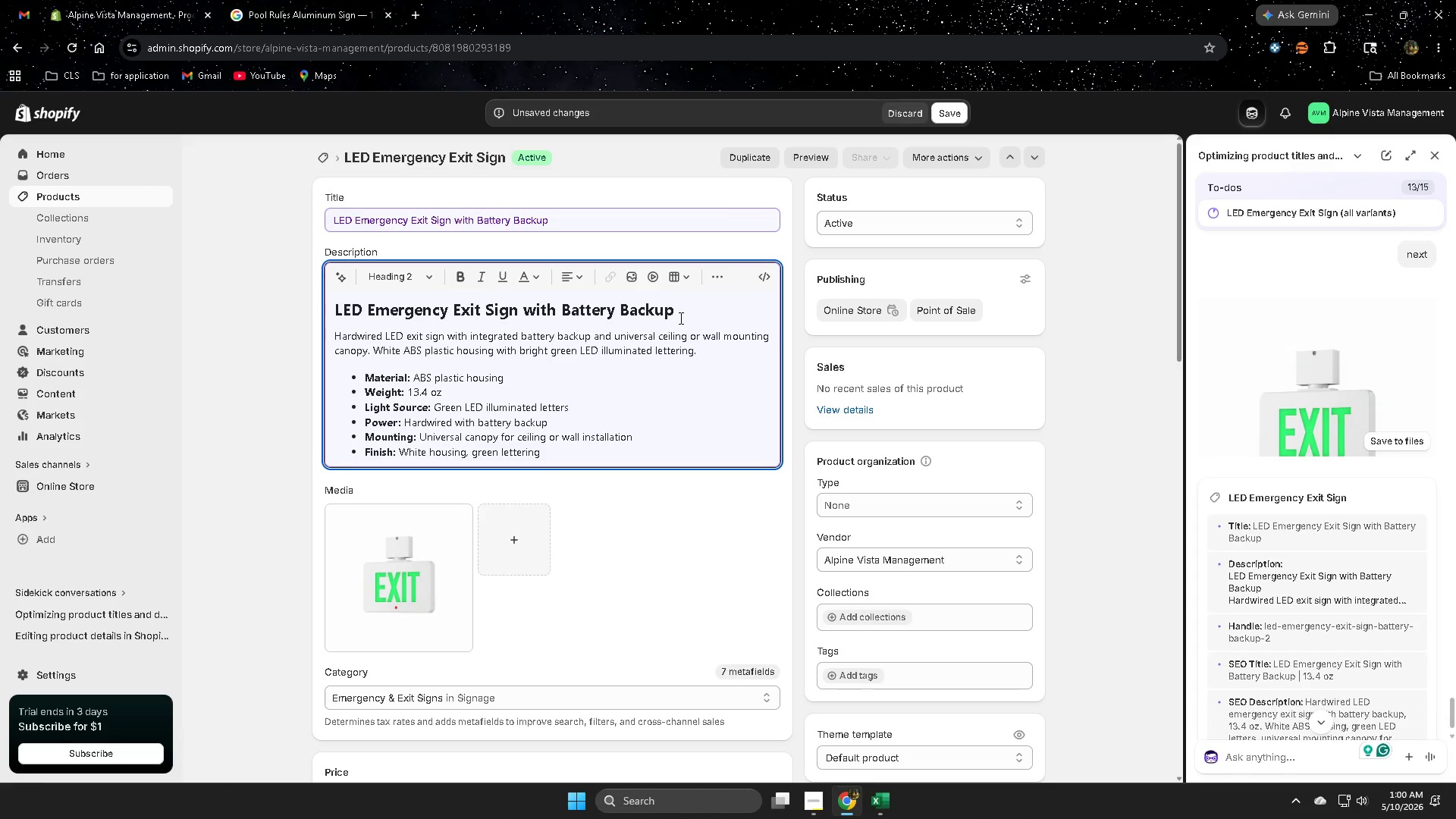 
triple_click([679, 318])
 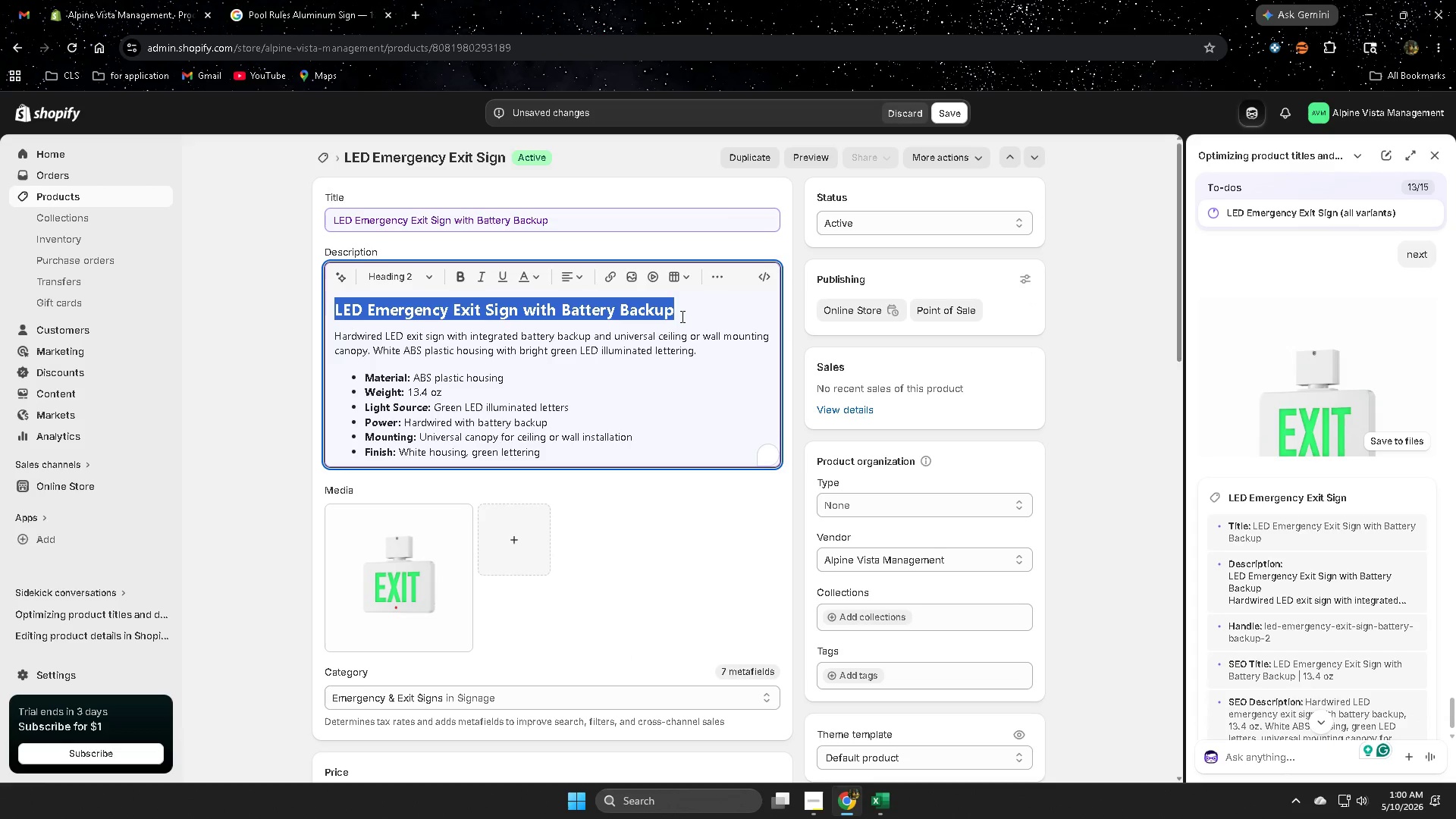 
triple_click([681, 316])
 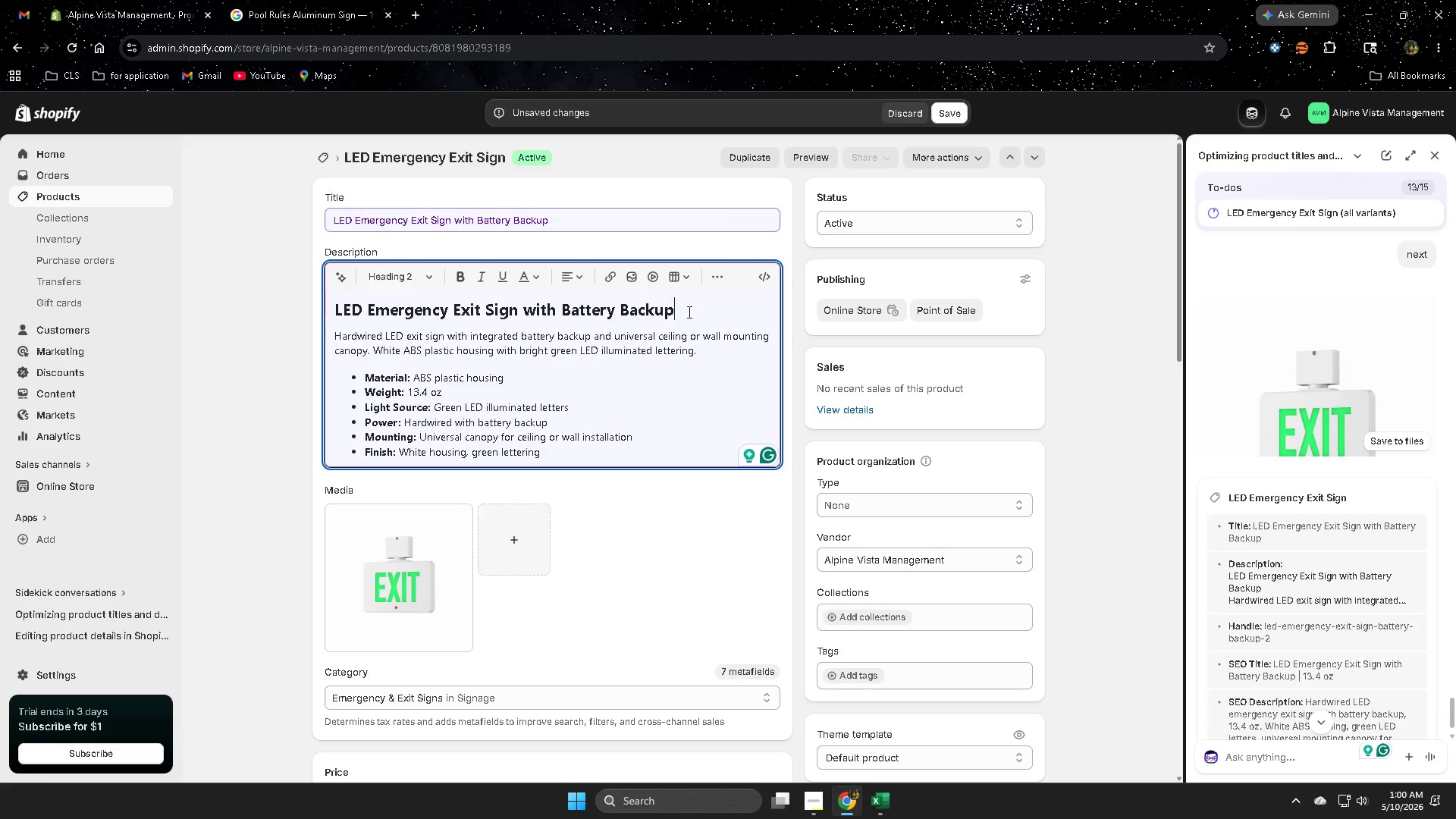 
double_click([689, 307])
 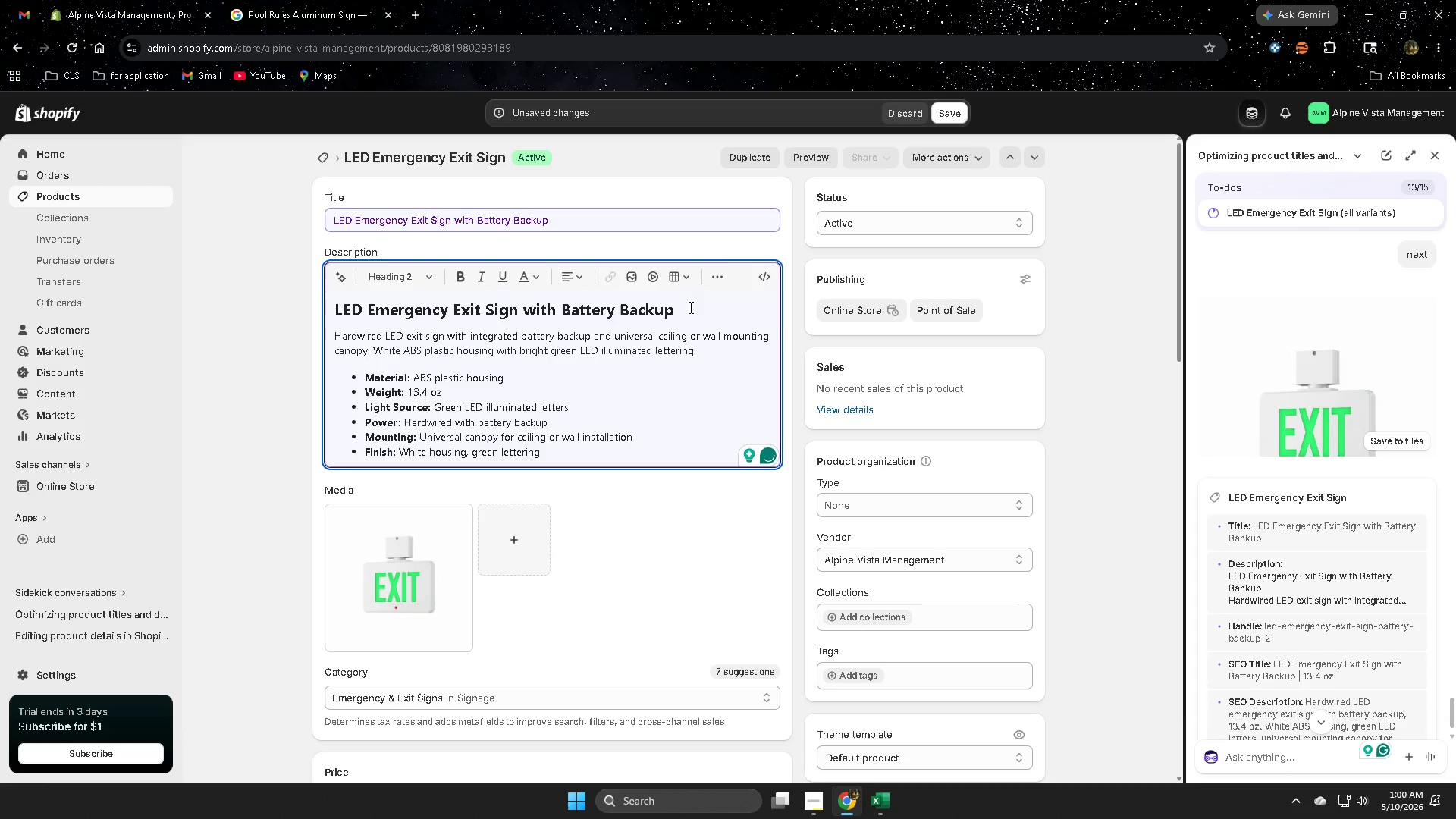 
triple_click([689, 307])
 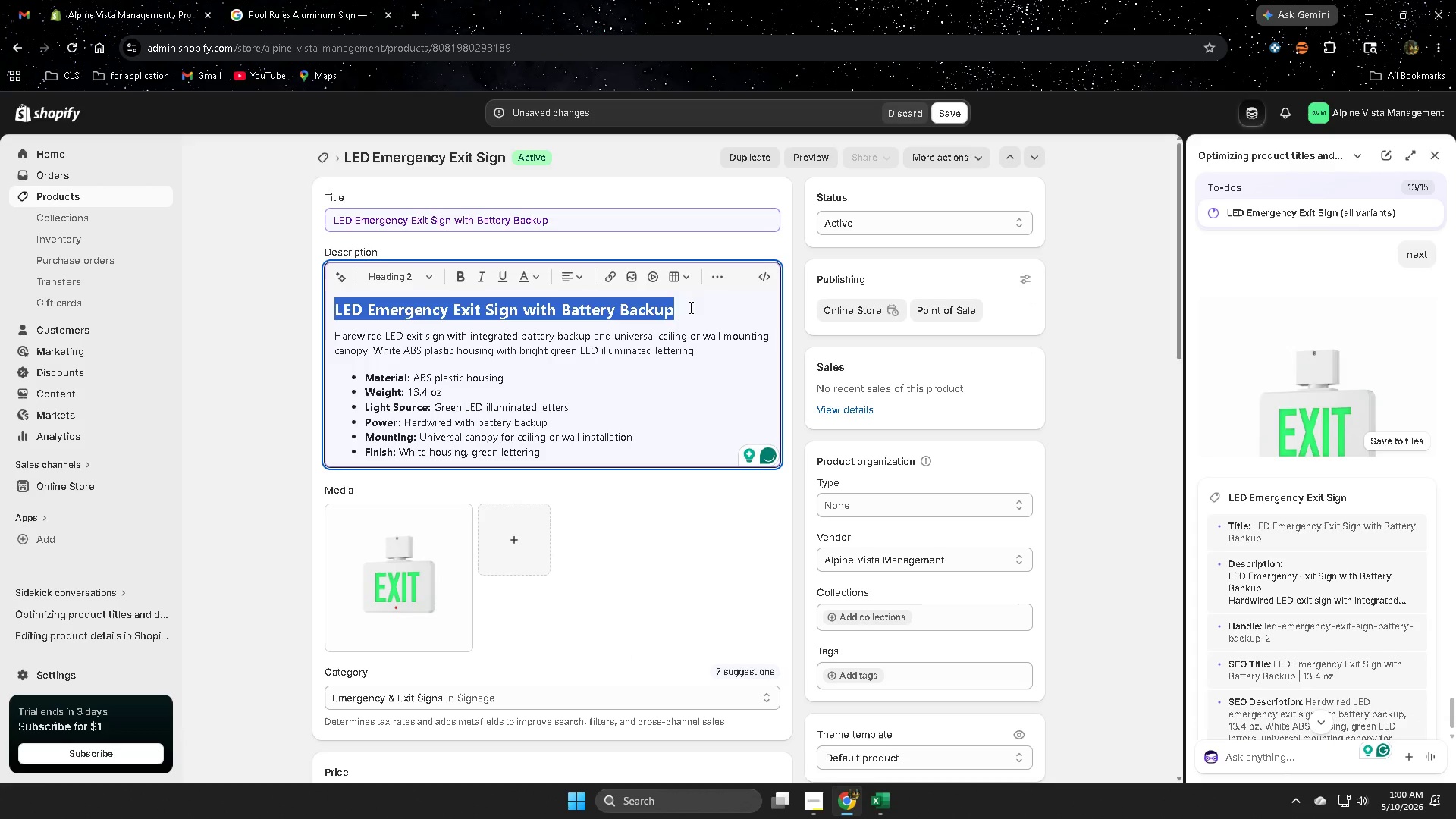 
key(Delete)
 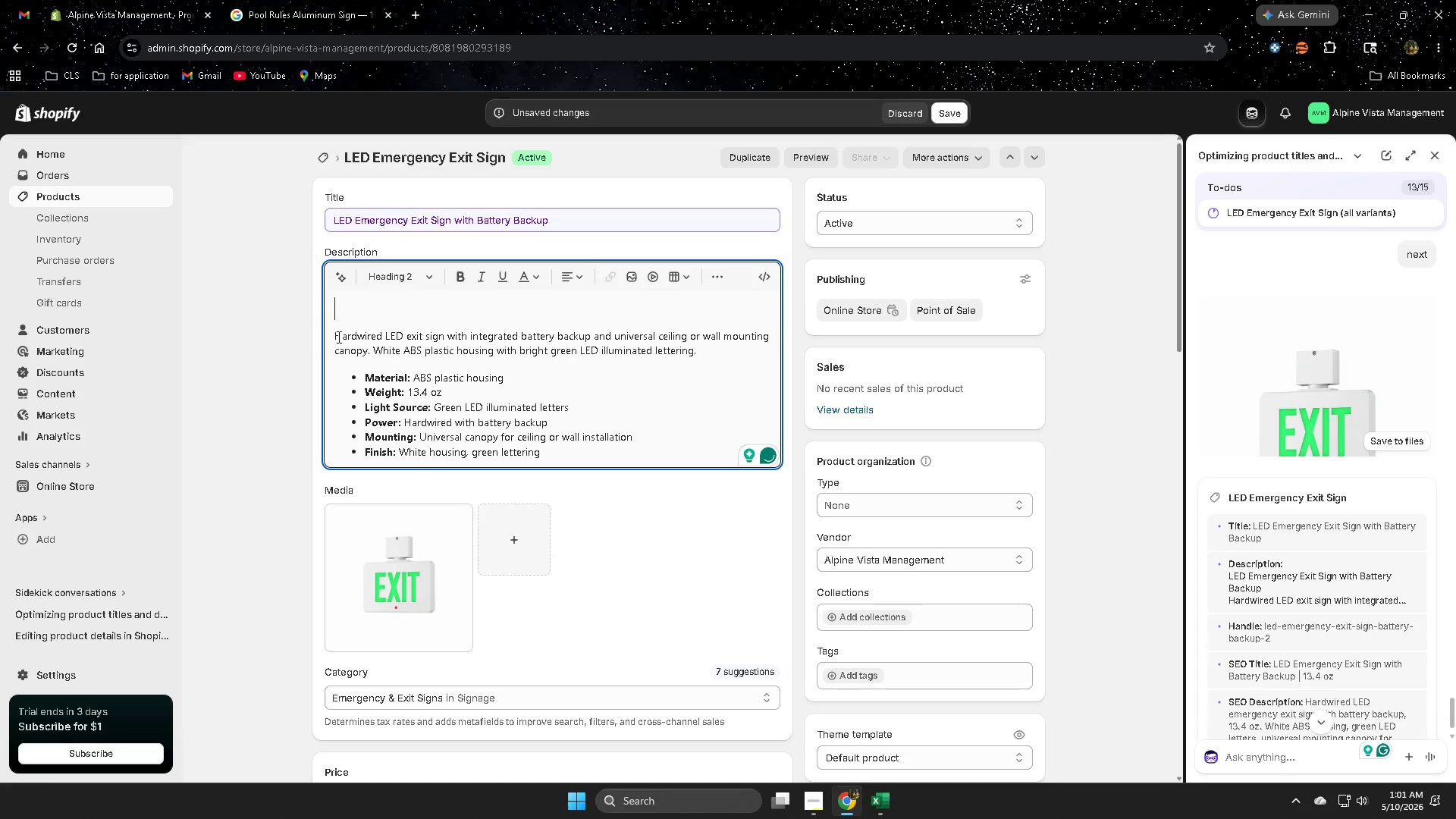 
left_click([335, 337])
 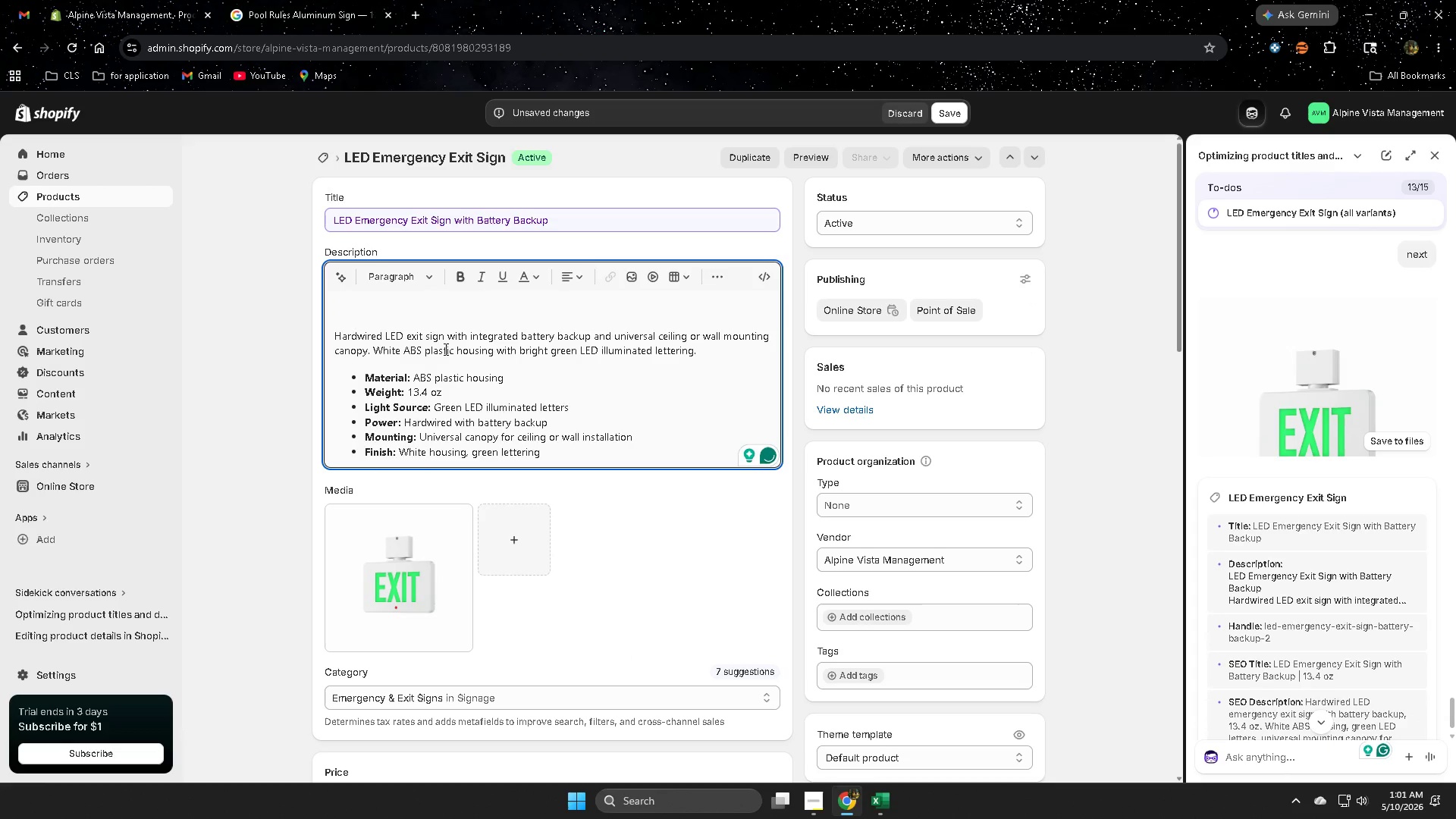 
key(Backspace)
 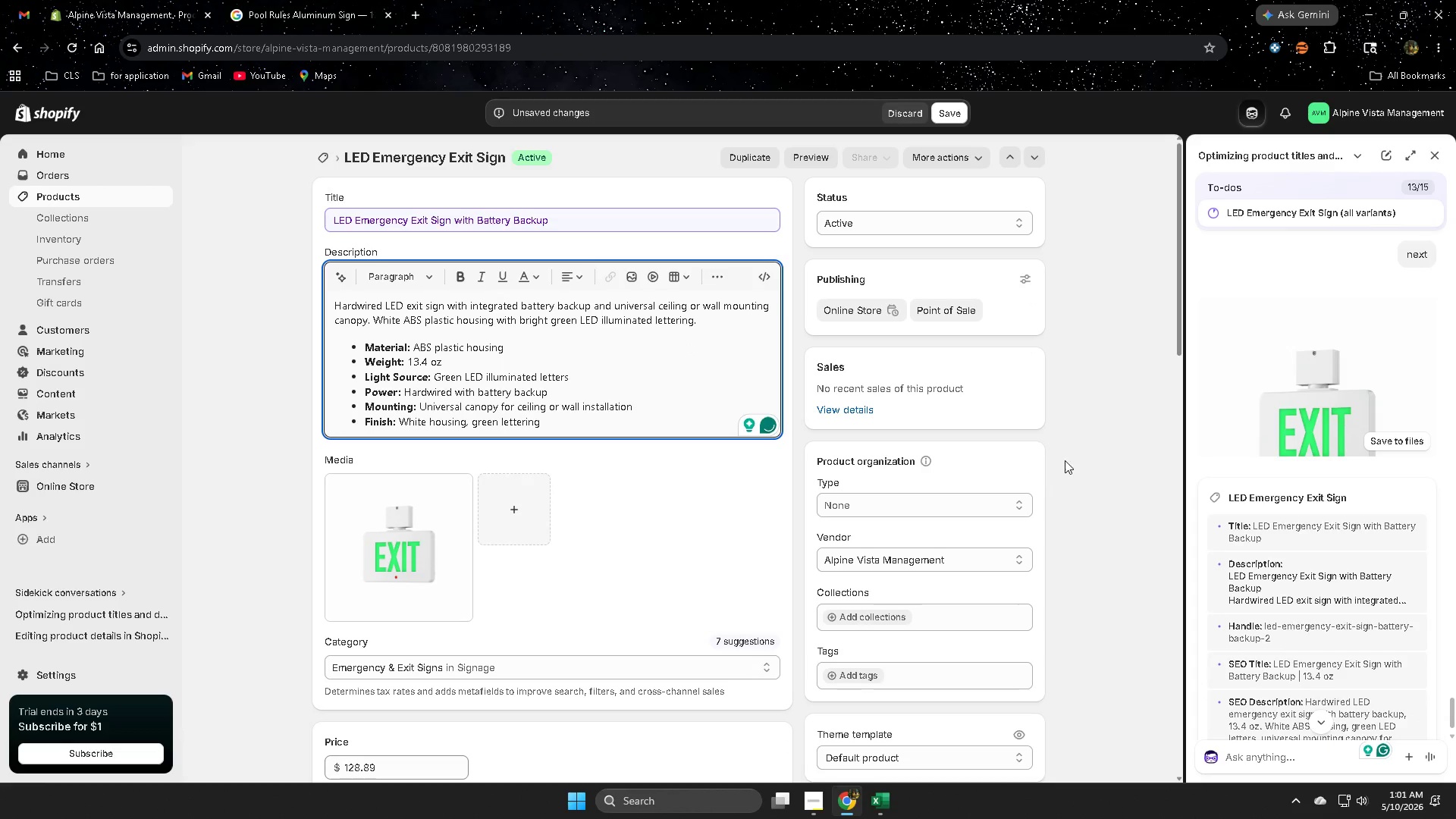 
left_click([1079, 441])
 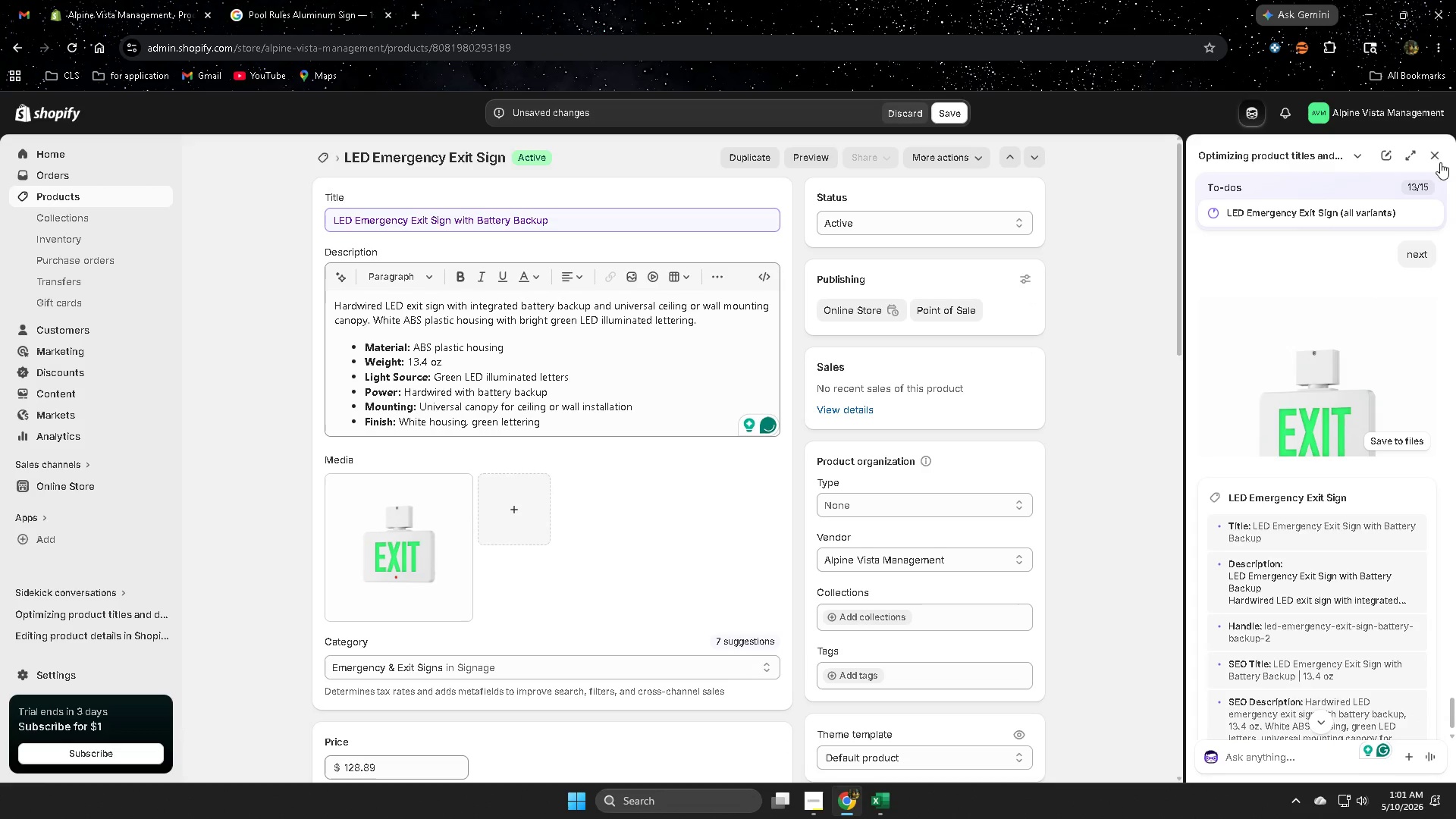 
left_click([1439, 156])
 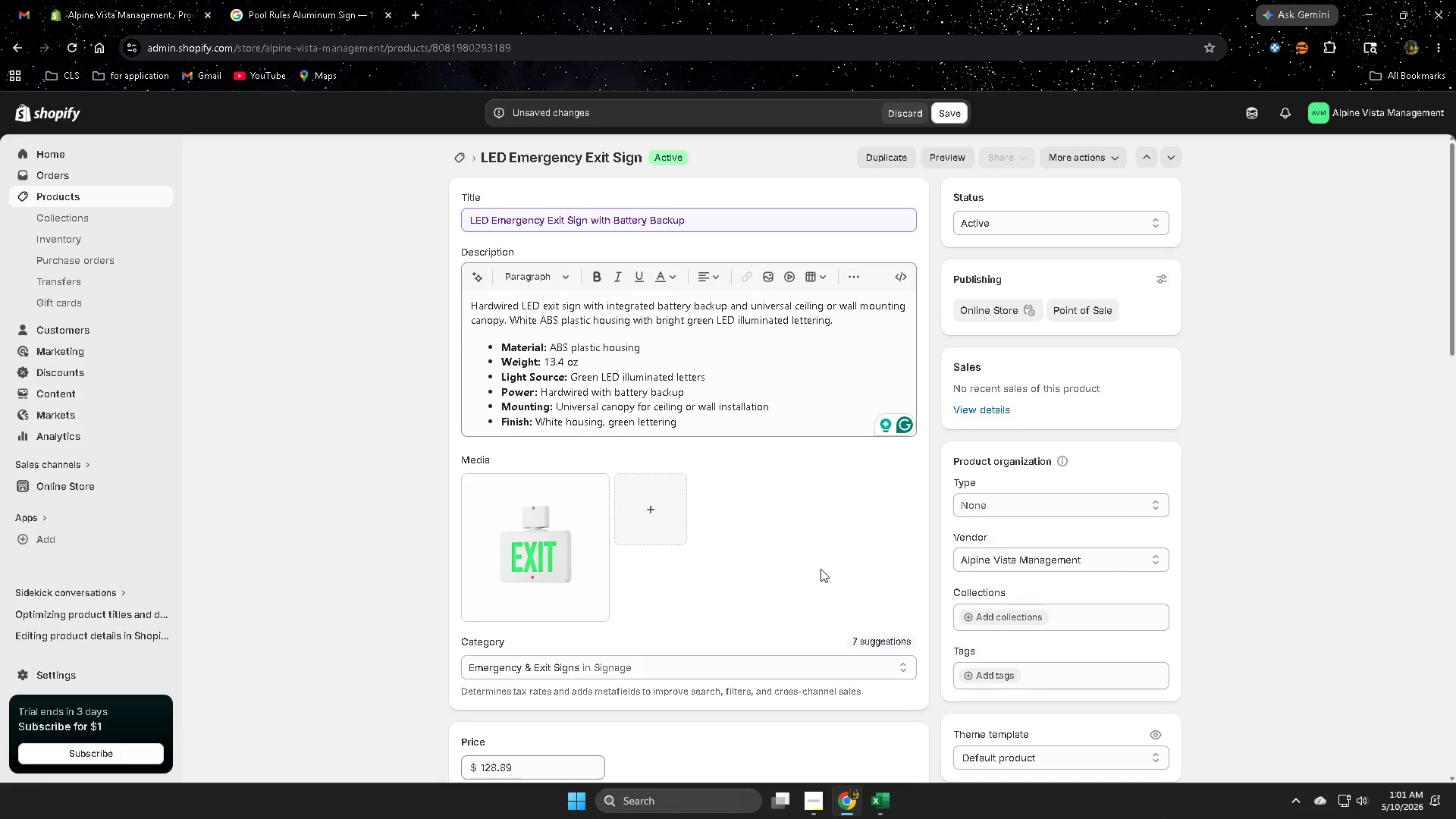 
wait(11.3)
 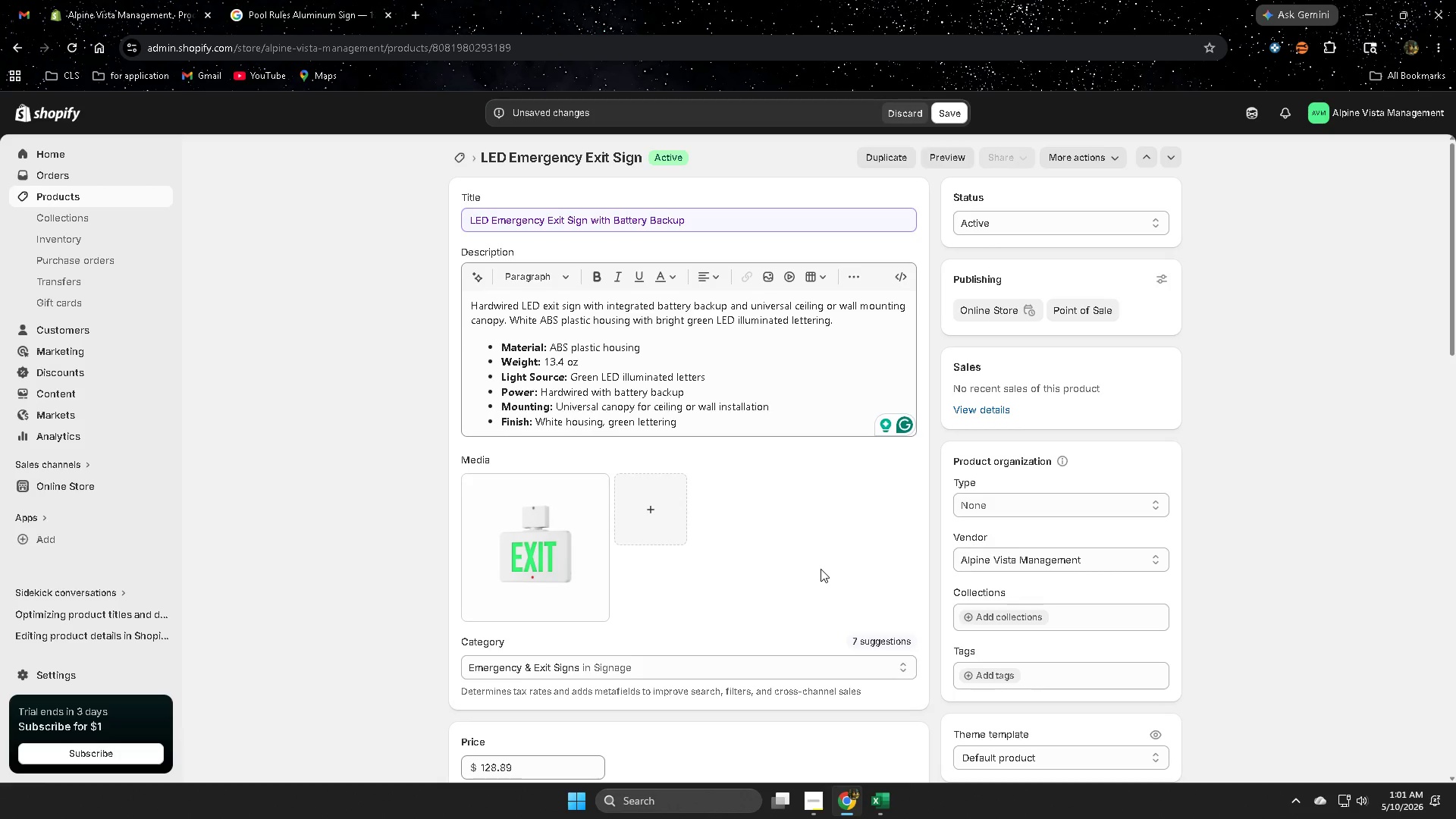 
left_click([534, 550])
 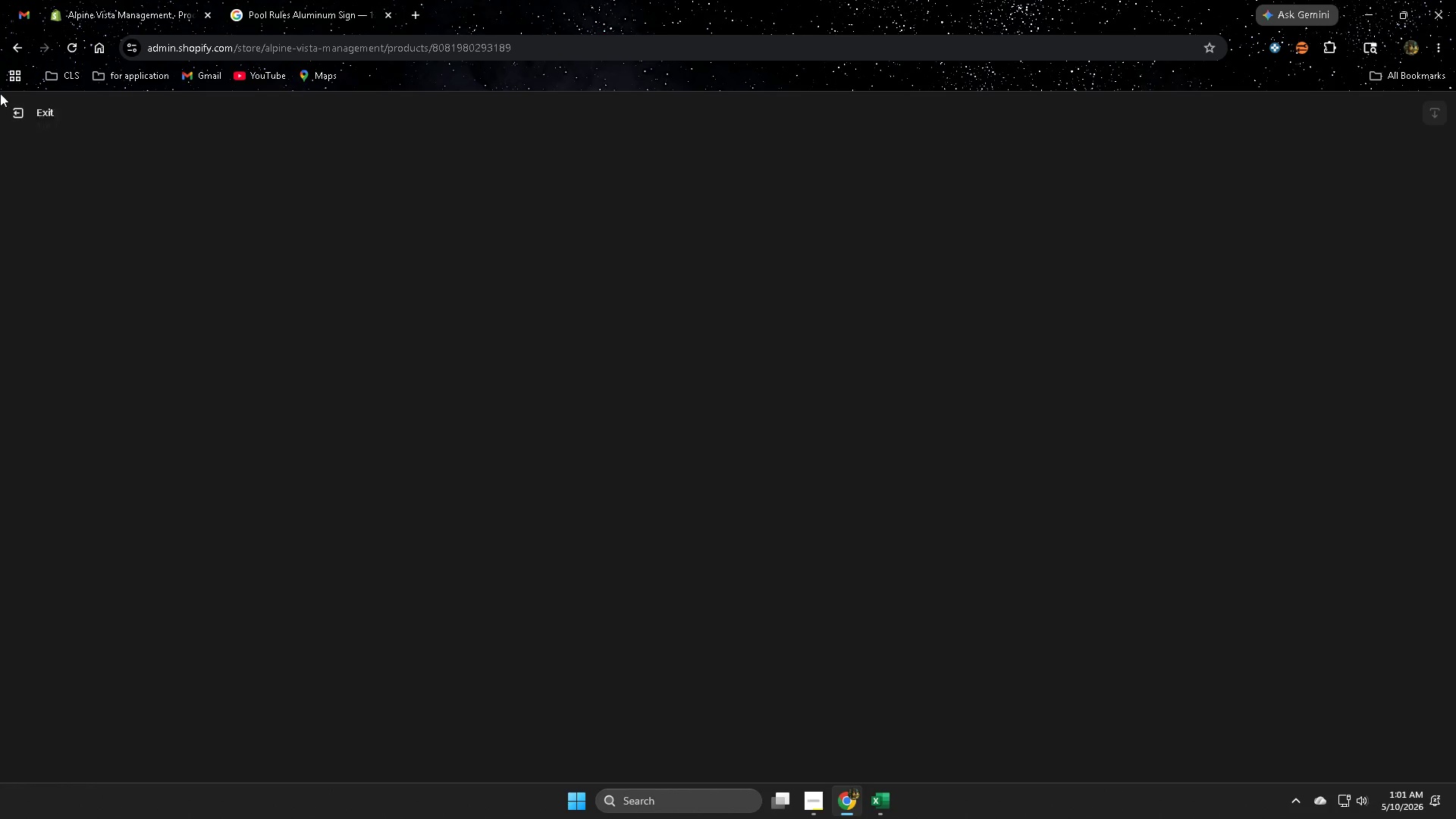 
mouse_move([38, 124])
 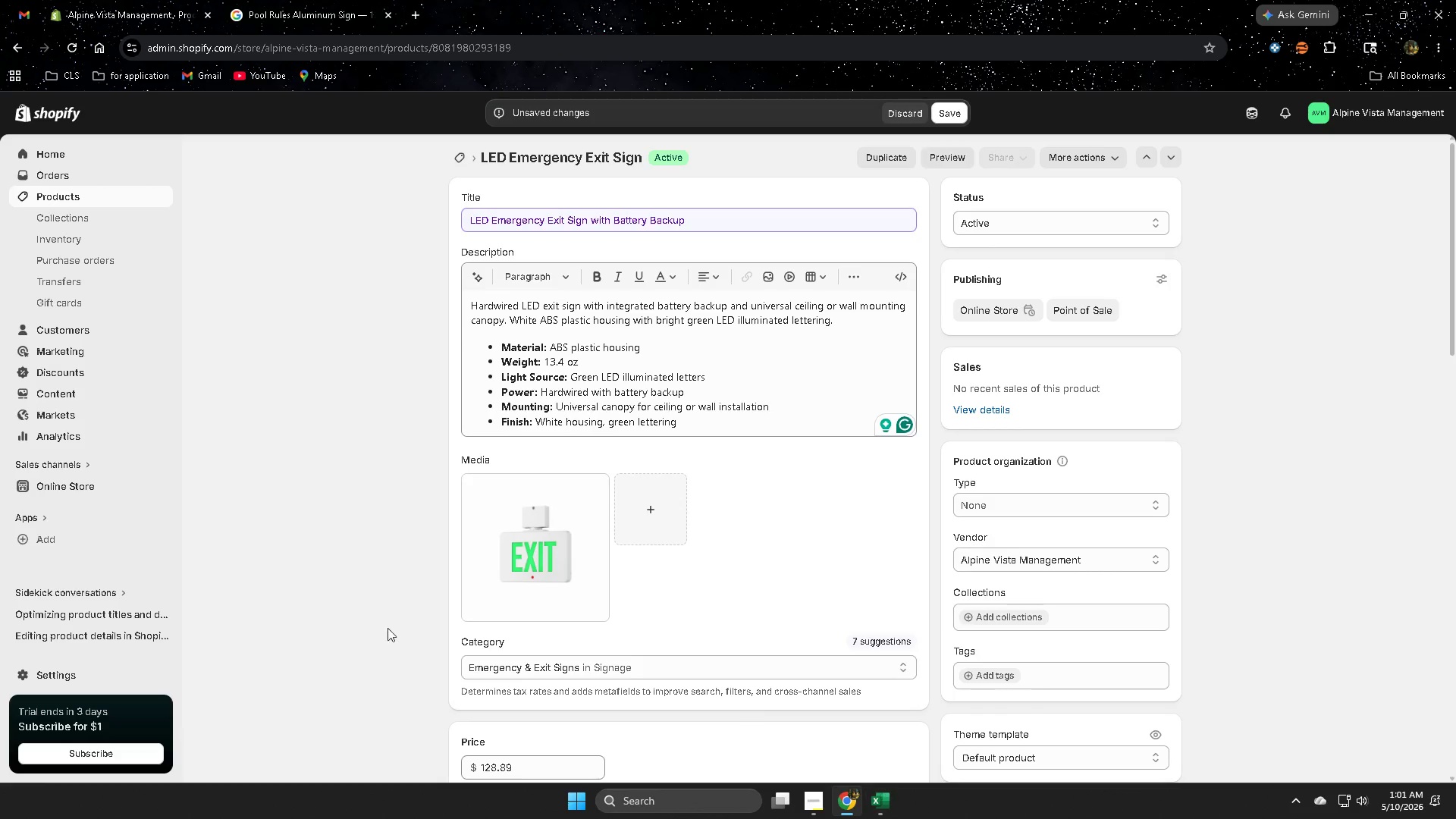 
scroll: coordinate [418, 635], scroll_direction: down, amount: 4.0
 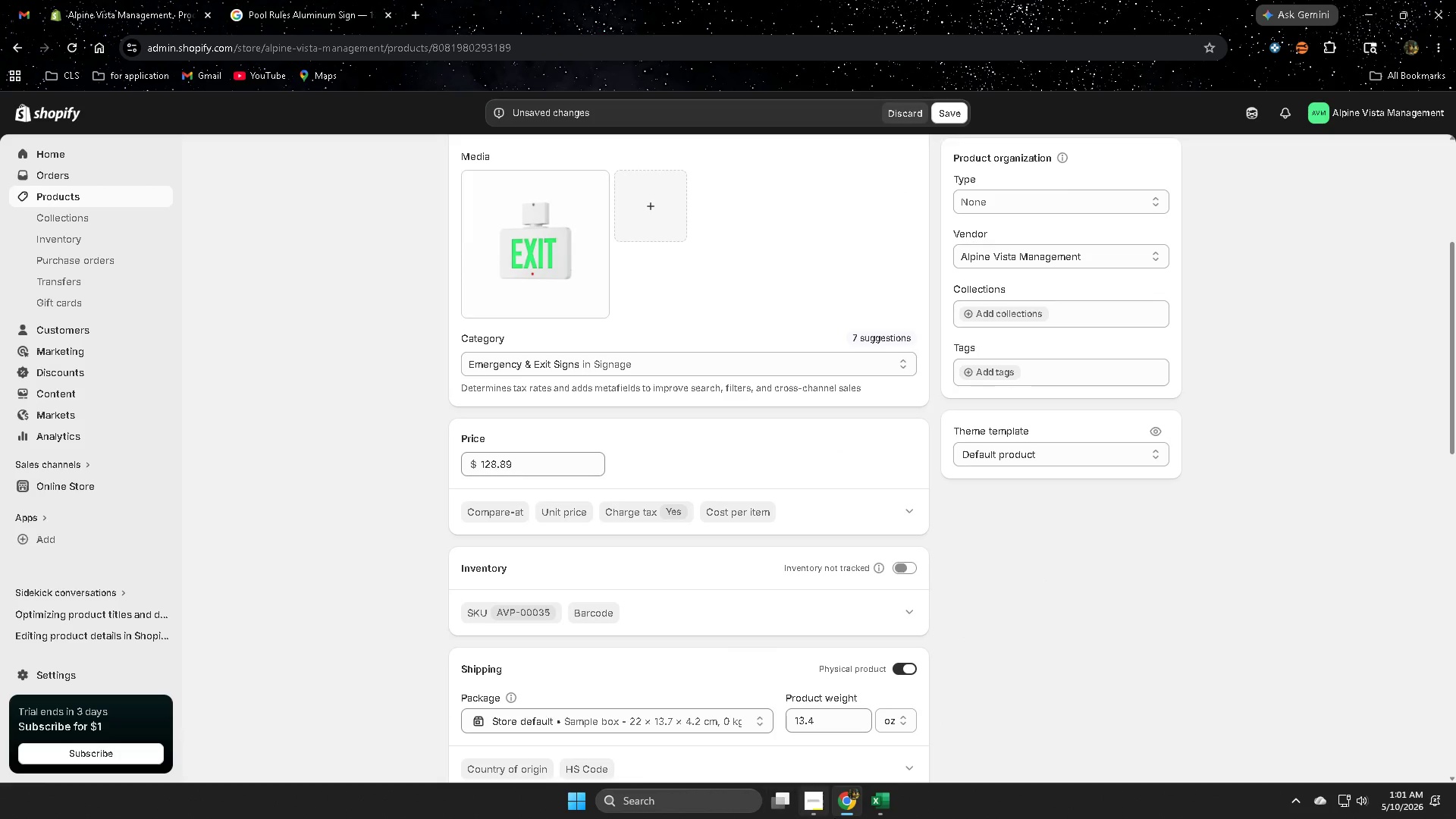 
left_click([875, 806])
 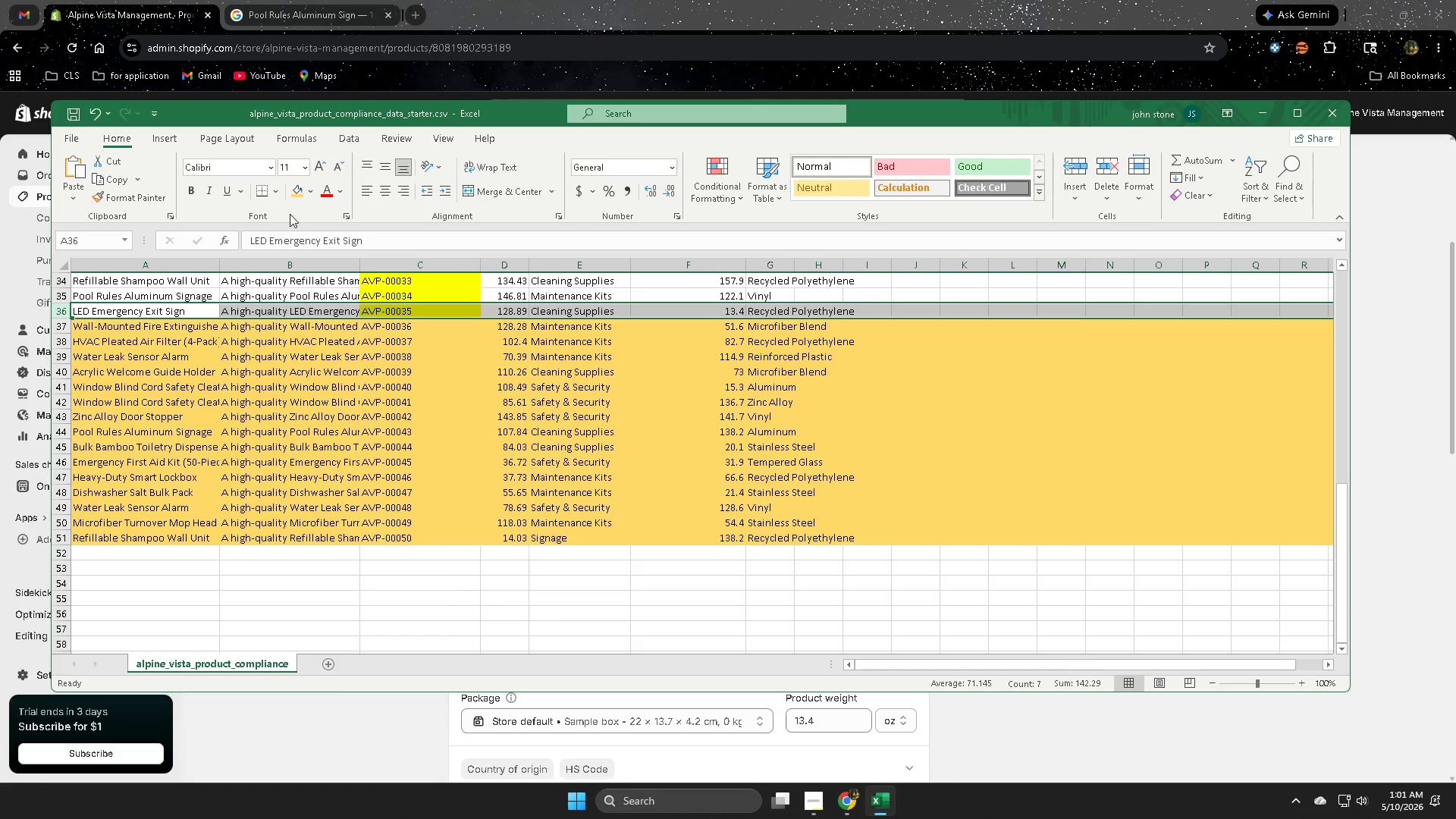 
left_click([293, 193])
 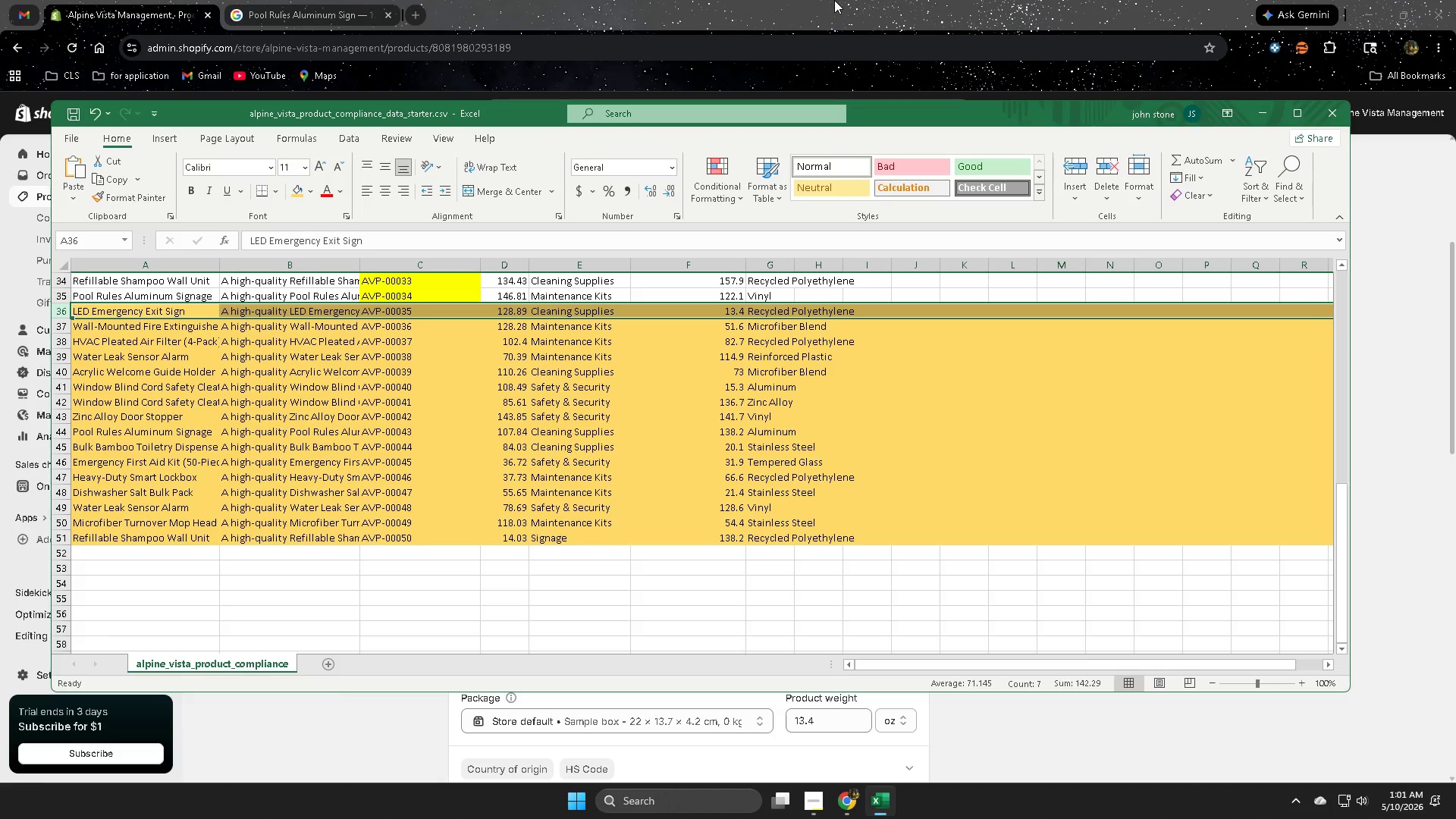 
left_click([835, 0])
 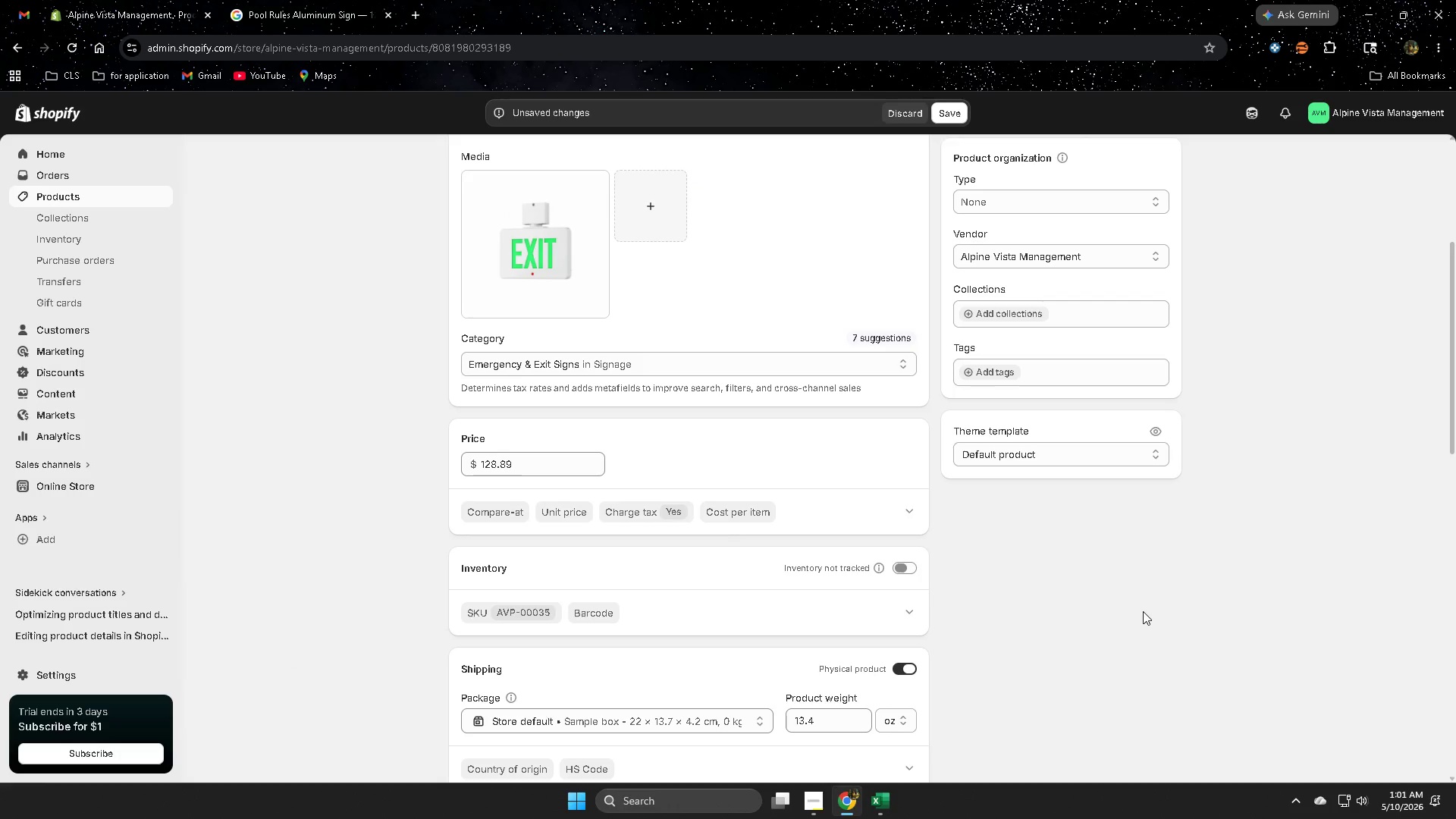 
scroll: coordinate [1122, 630], scroll_direction: up, amount: 4.0
 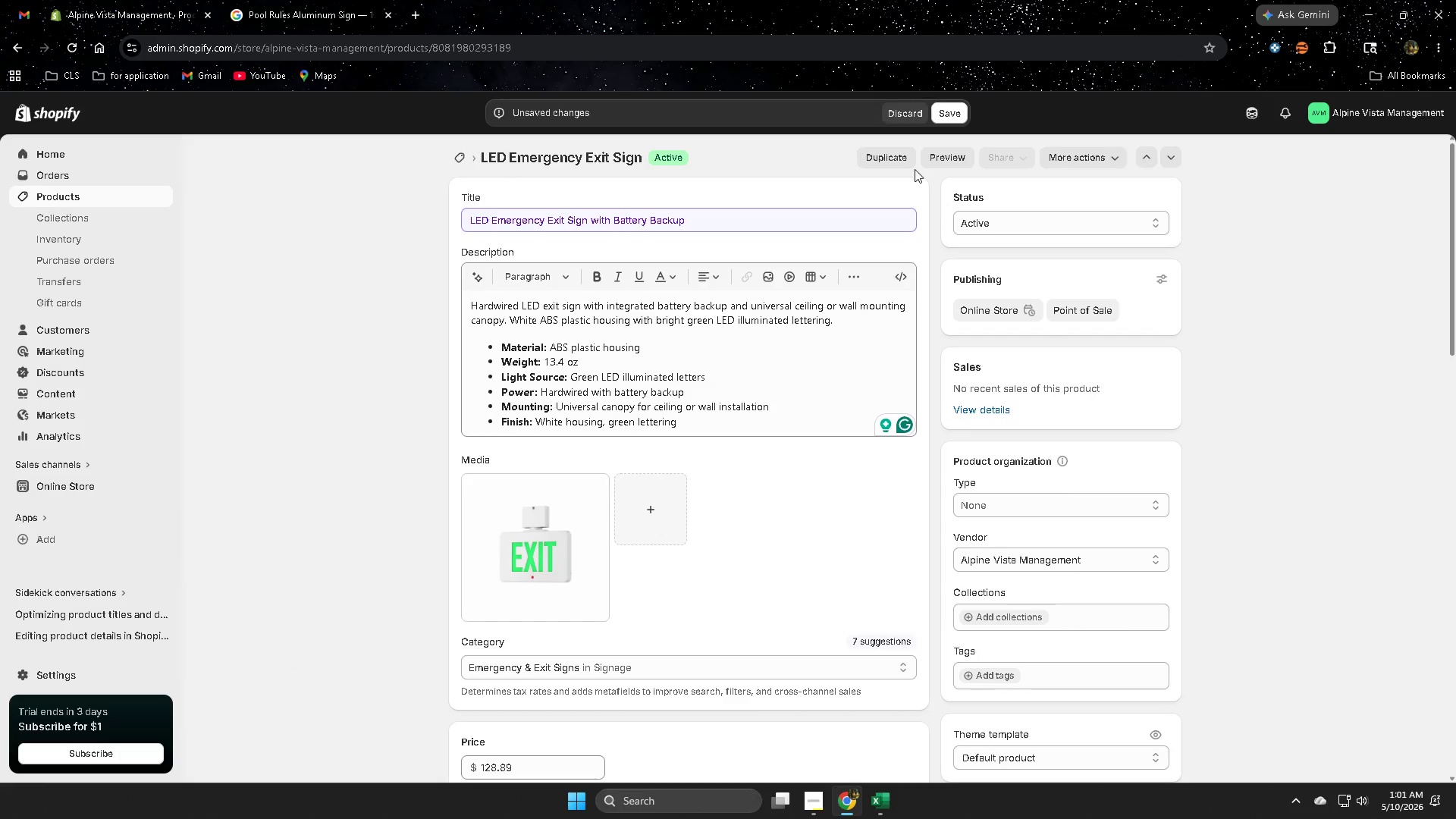 
scroll: coordinate [683, 549], scroll_direction: down, amount: 14.0
 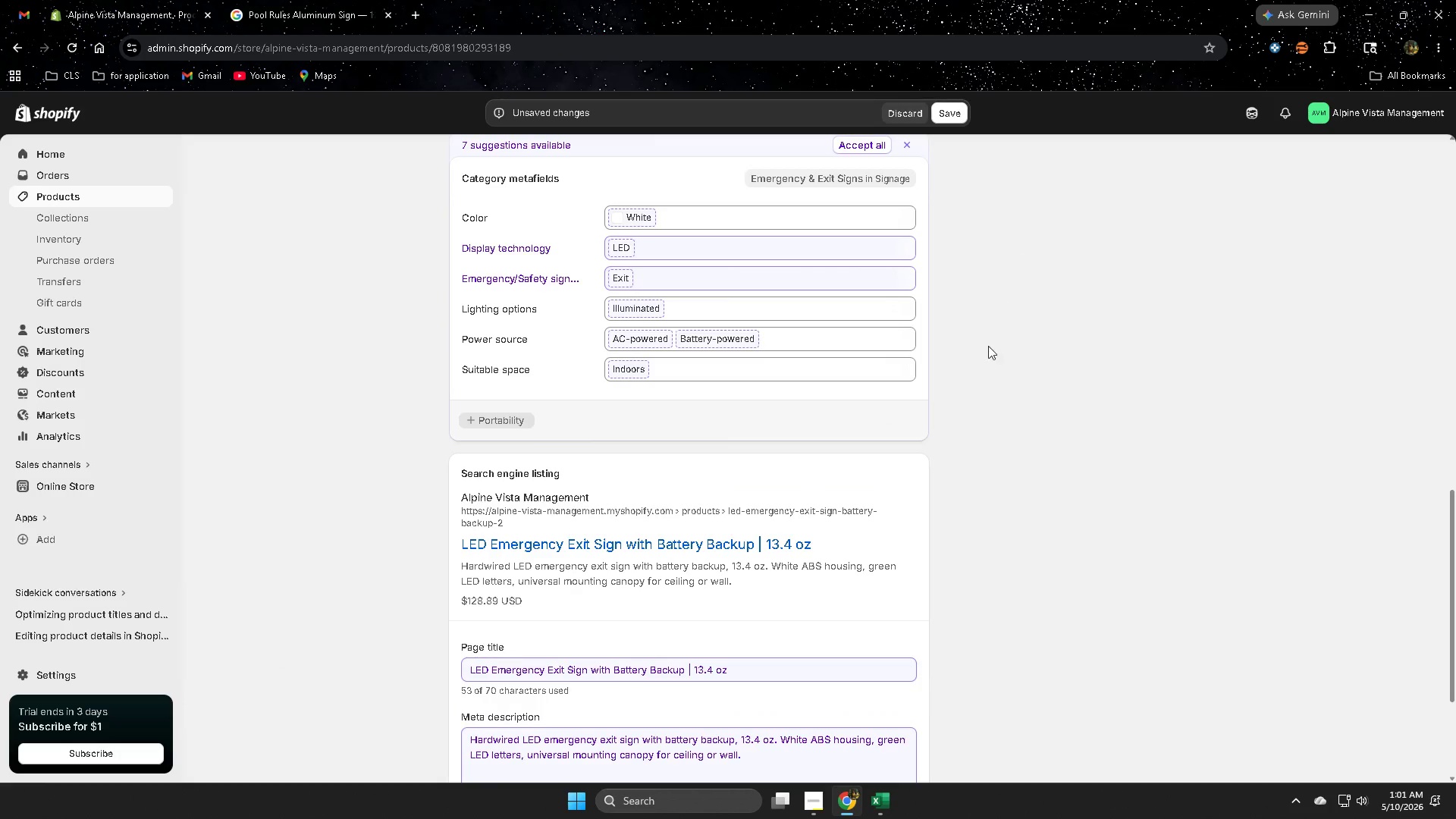 
scroll: coordinate [1034, 579], scroll_direction: up, amount: 2.0
 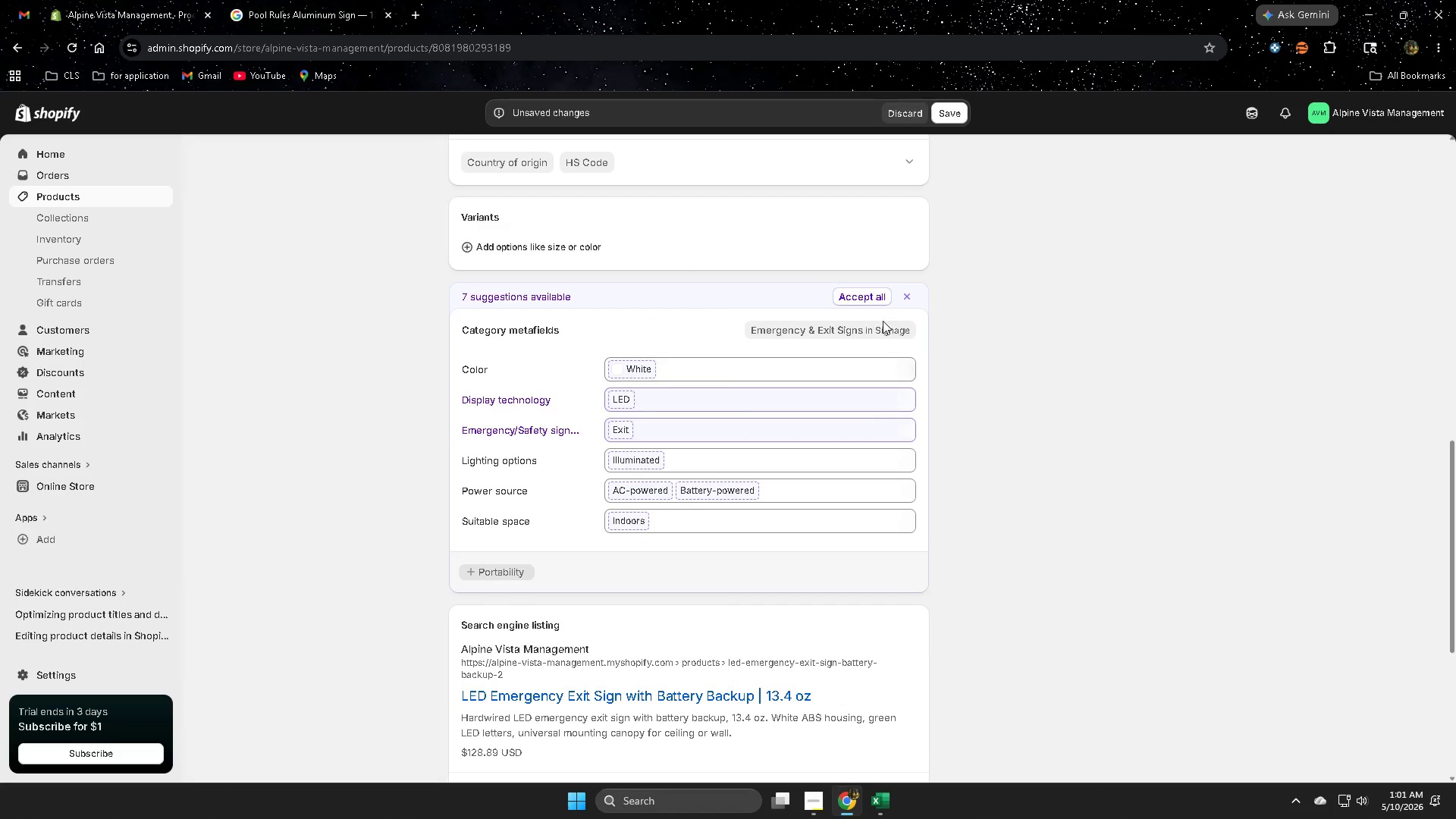 
left_click([865, 297])
 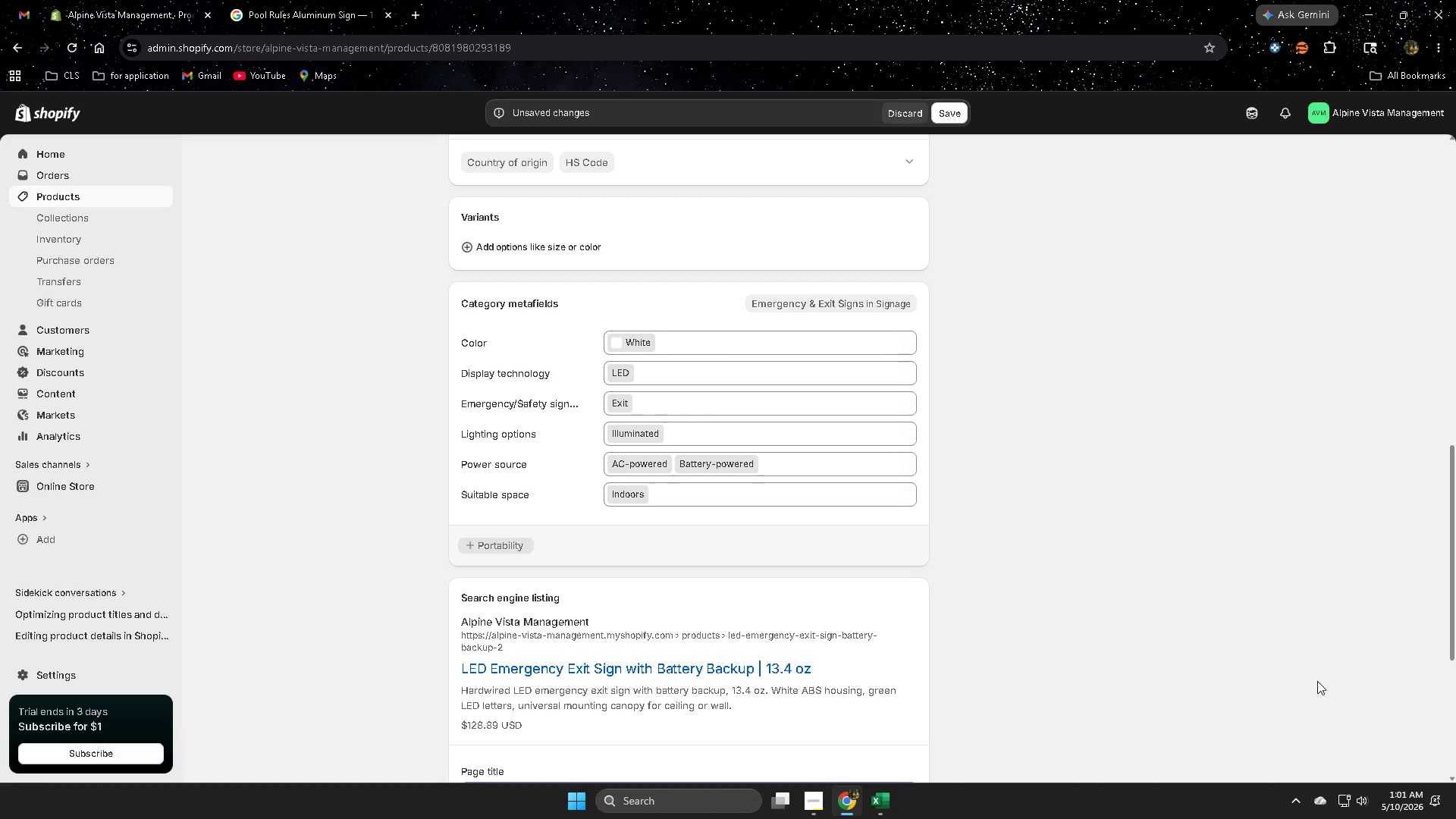 
wait(5.33)
 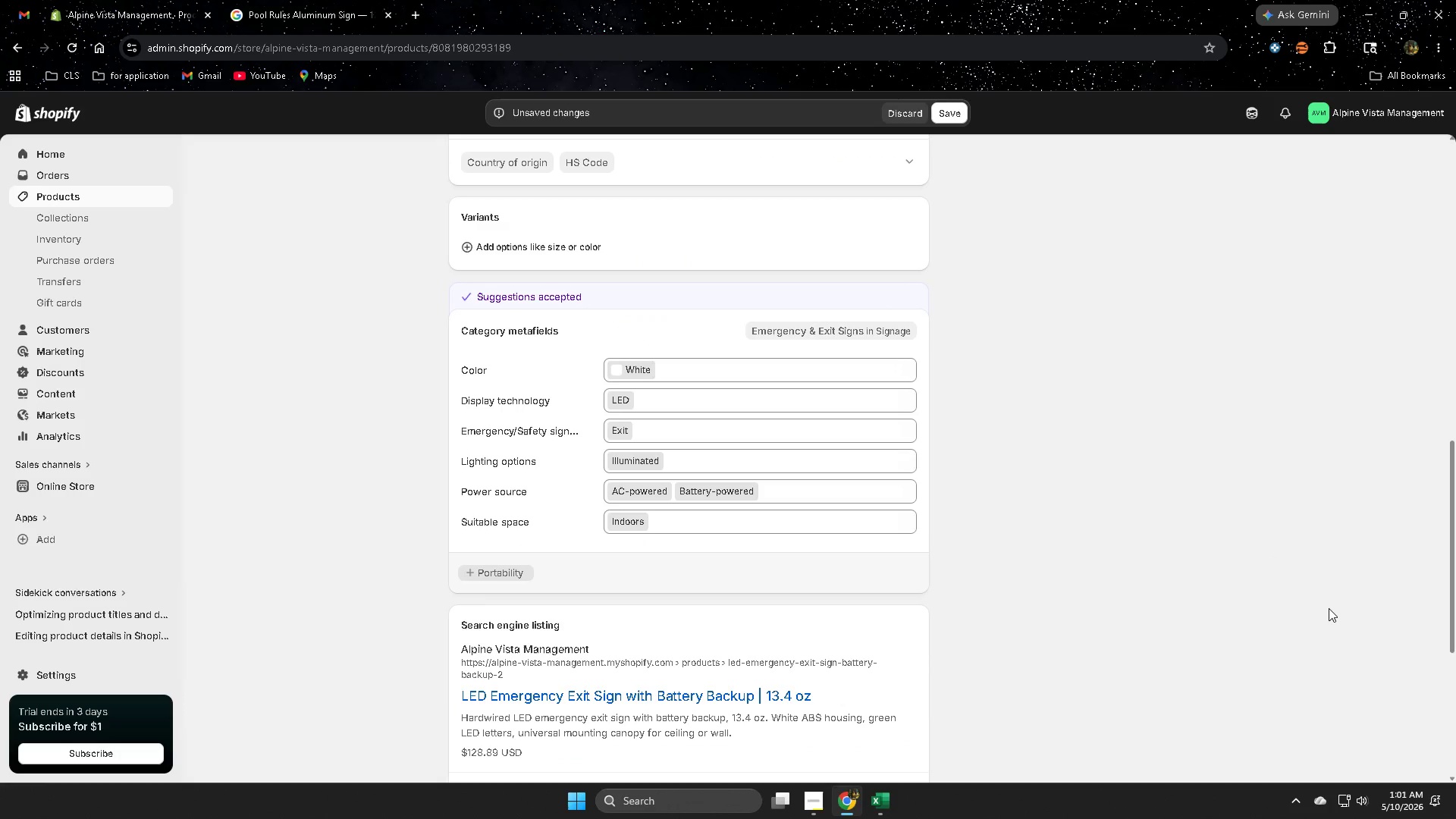 
scroll: coordinate [1242, 698], scroll_direction: down, amount: 6.0
 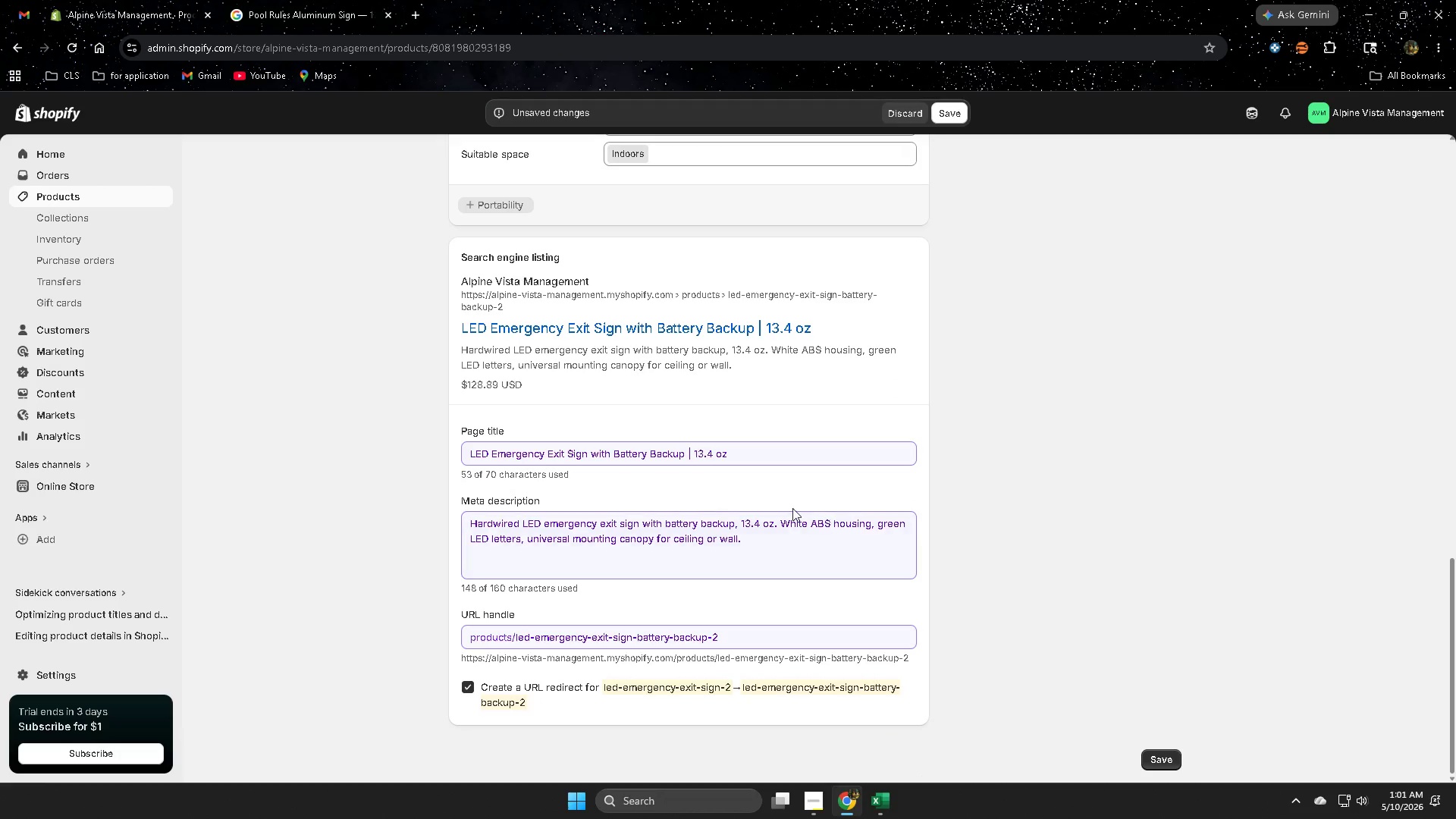 
scroll: coordinate [801, 503], scroll_direction: up, amount: 3.0
 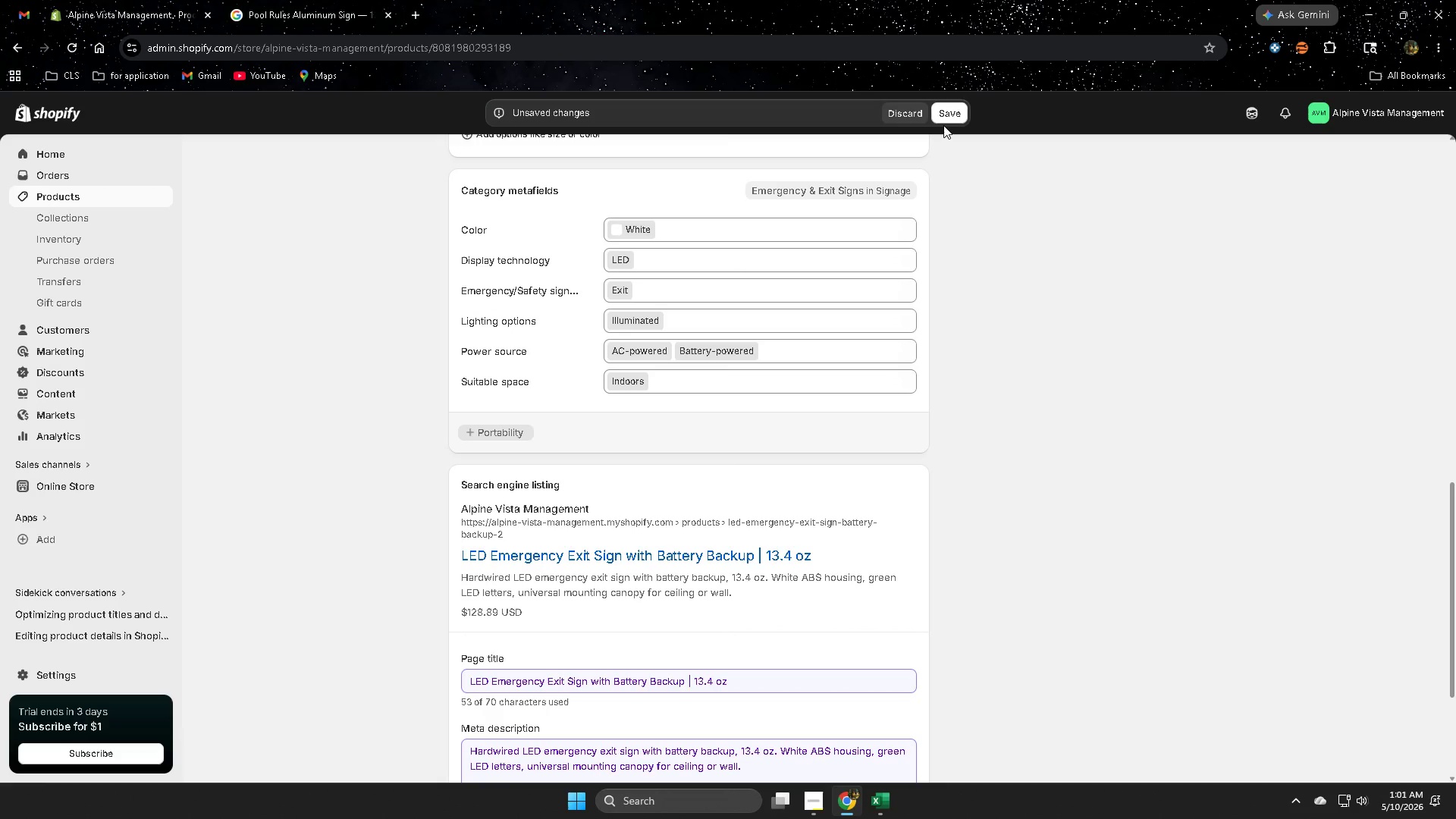 
left_click([947, 120])
 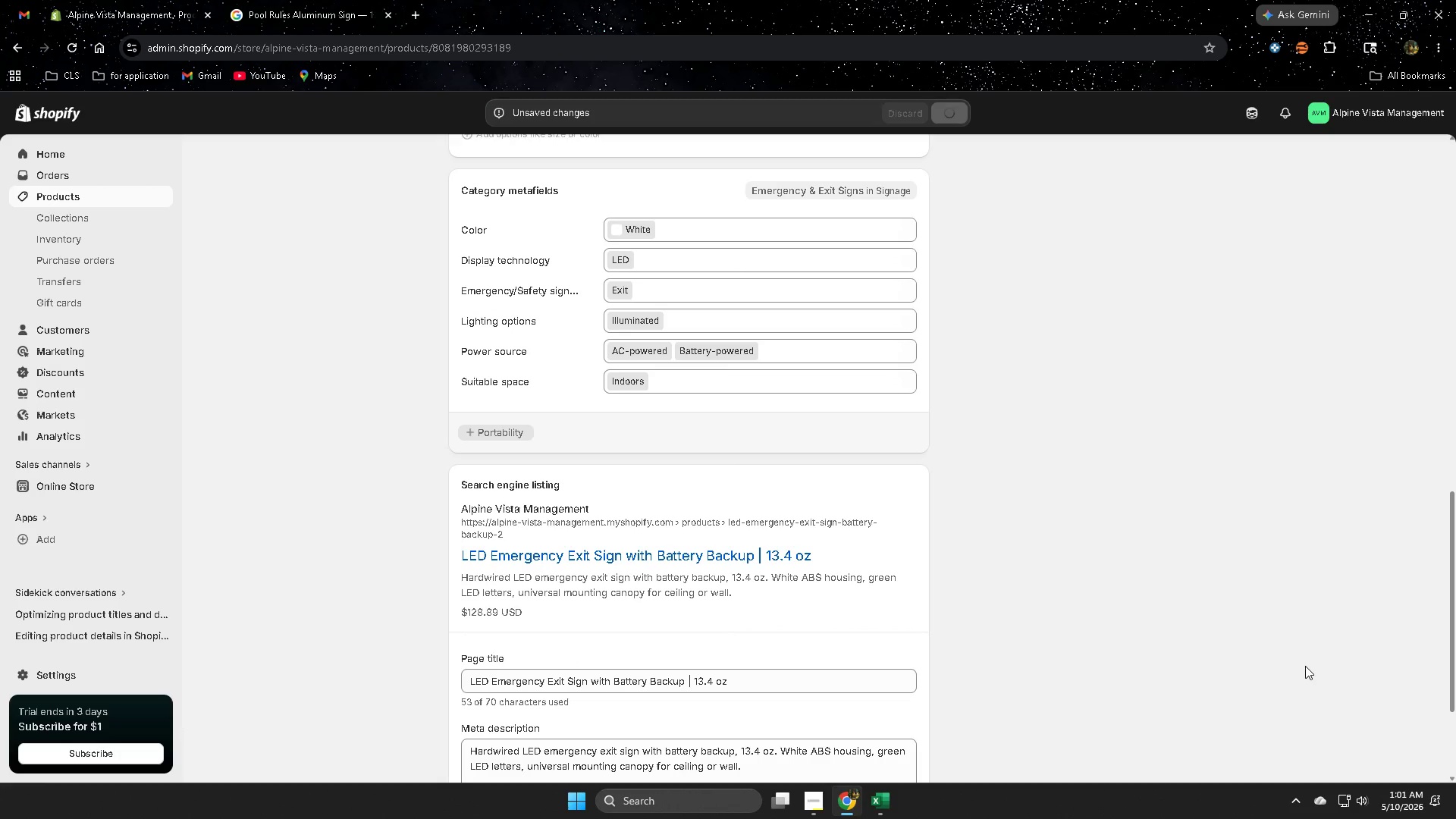 
wait(6.75)
 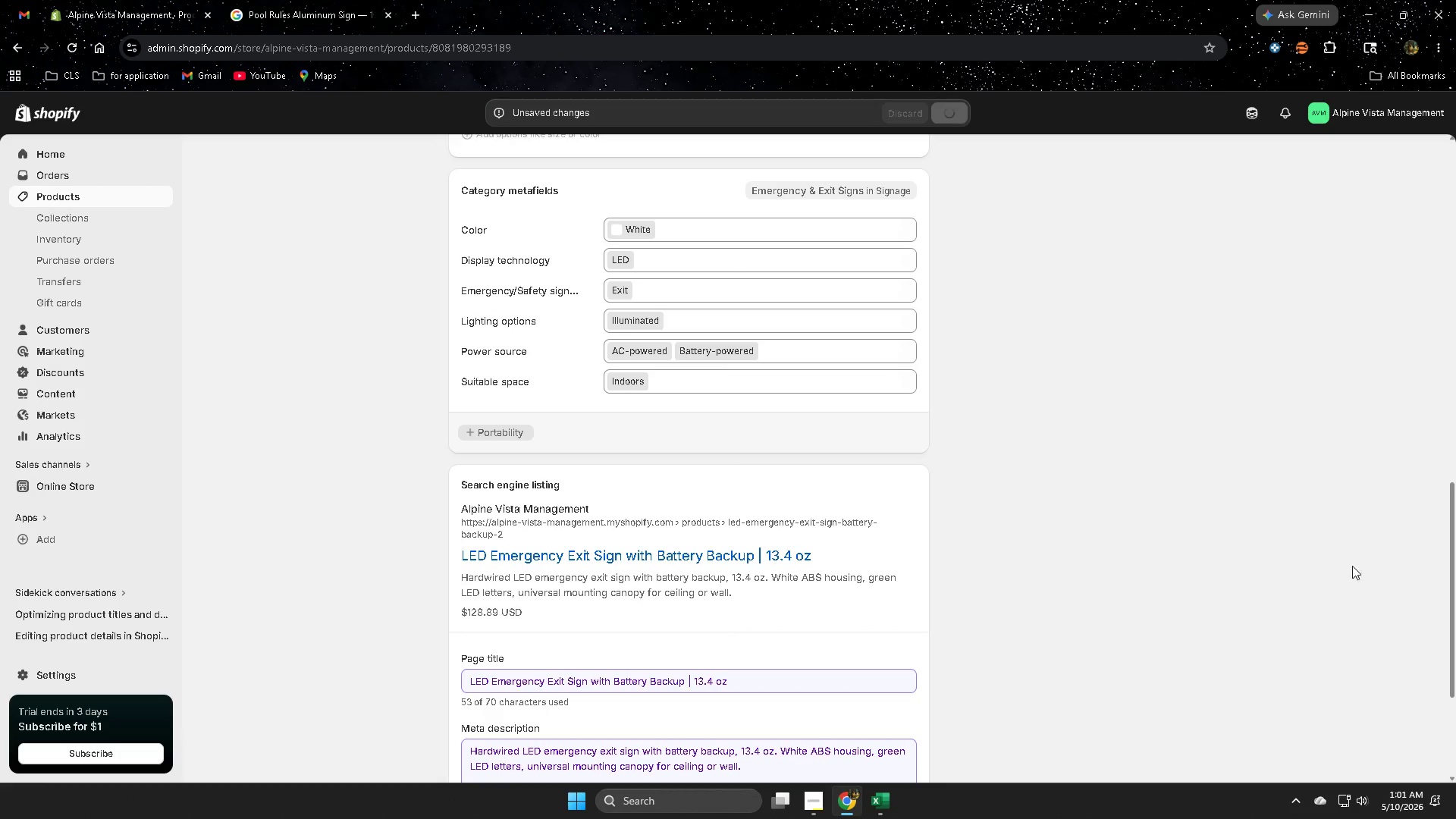 
scroll: coordinate [1192, 636], scroll_direction: up, amount: 10.0
 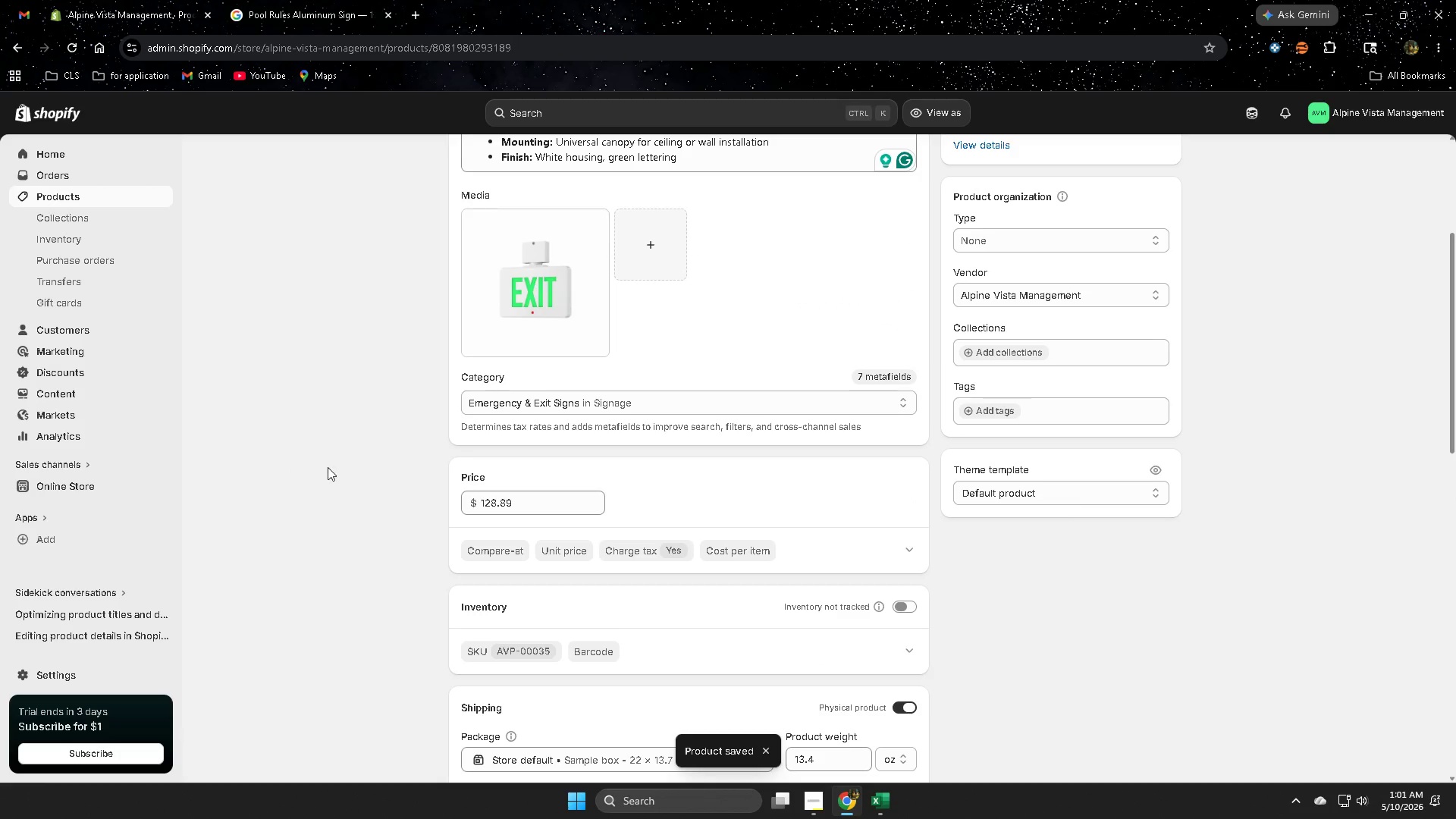 
left_click([98, 200])
 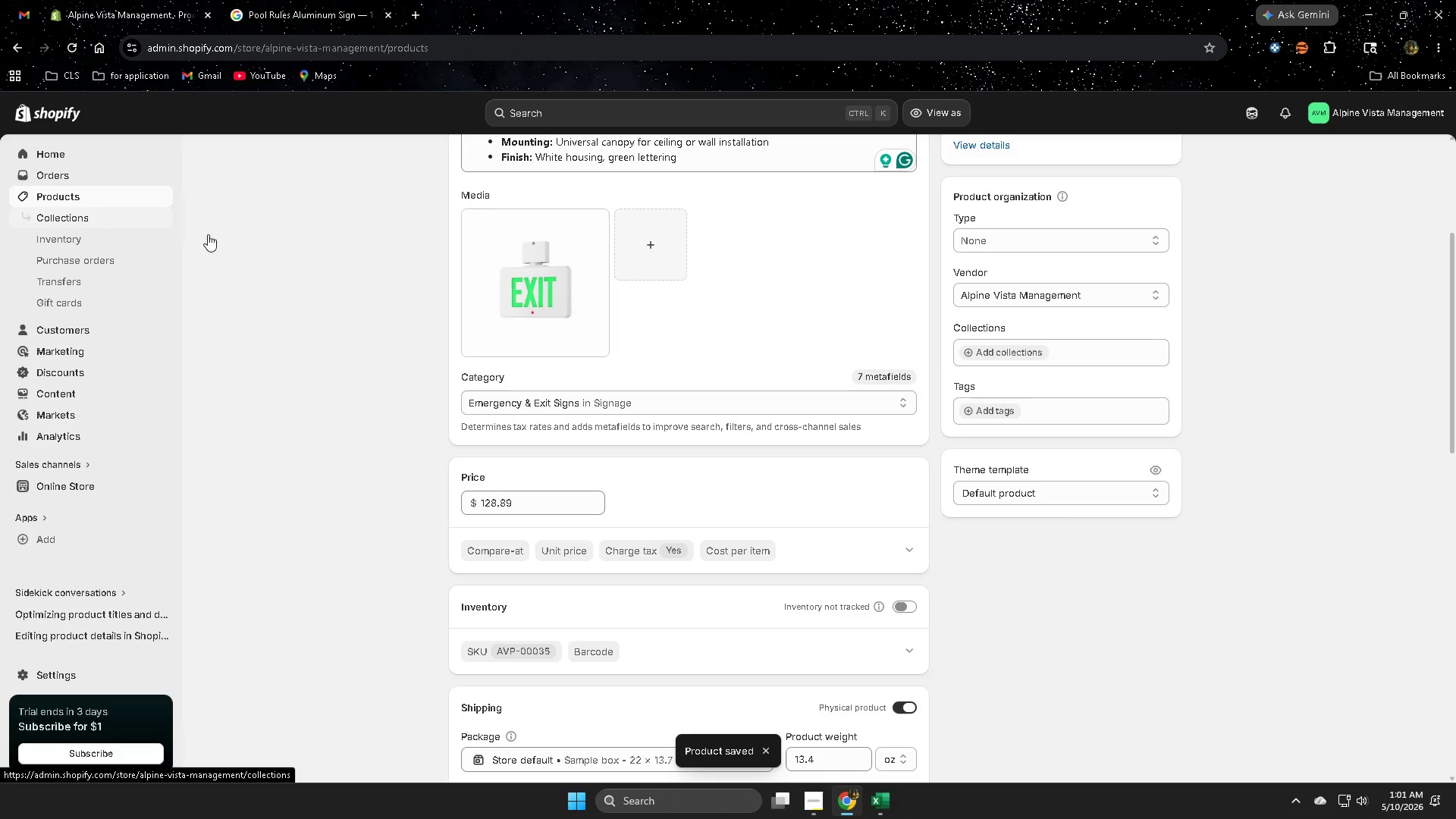 
mouse_move([259, 251])
 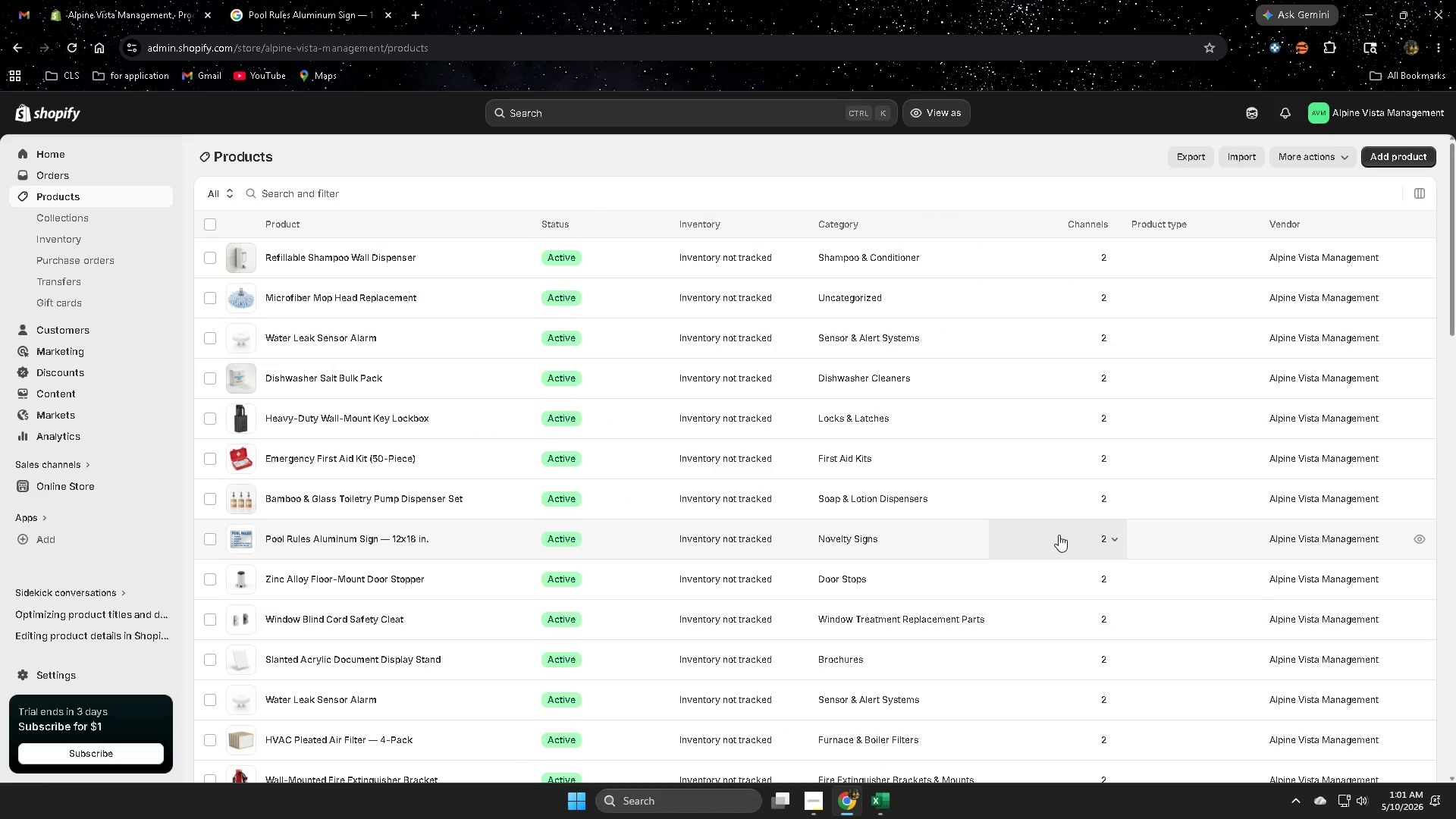 
scroll: coordinate [805, 498], scroll_direction: down, amount: 4.0
 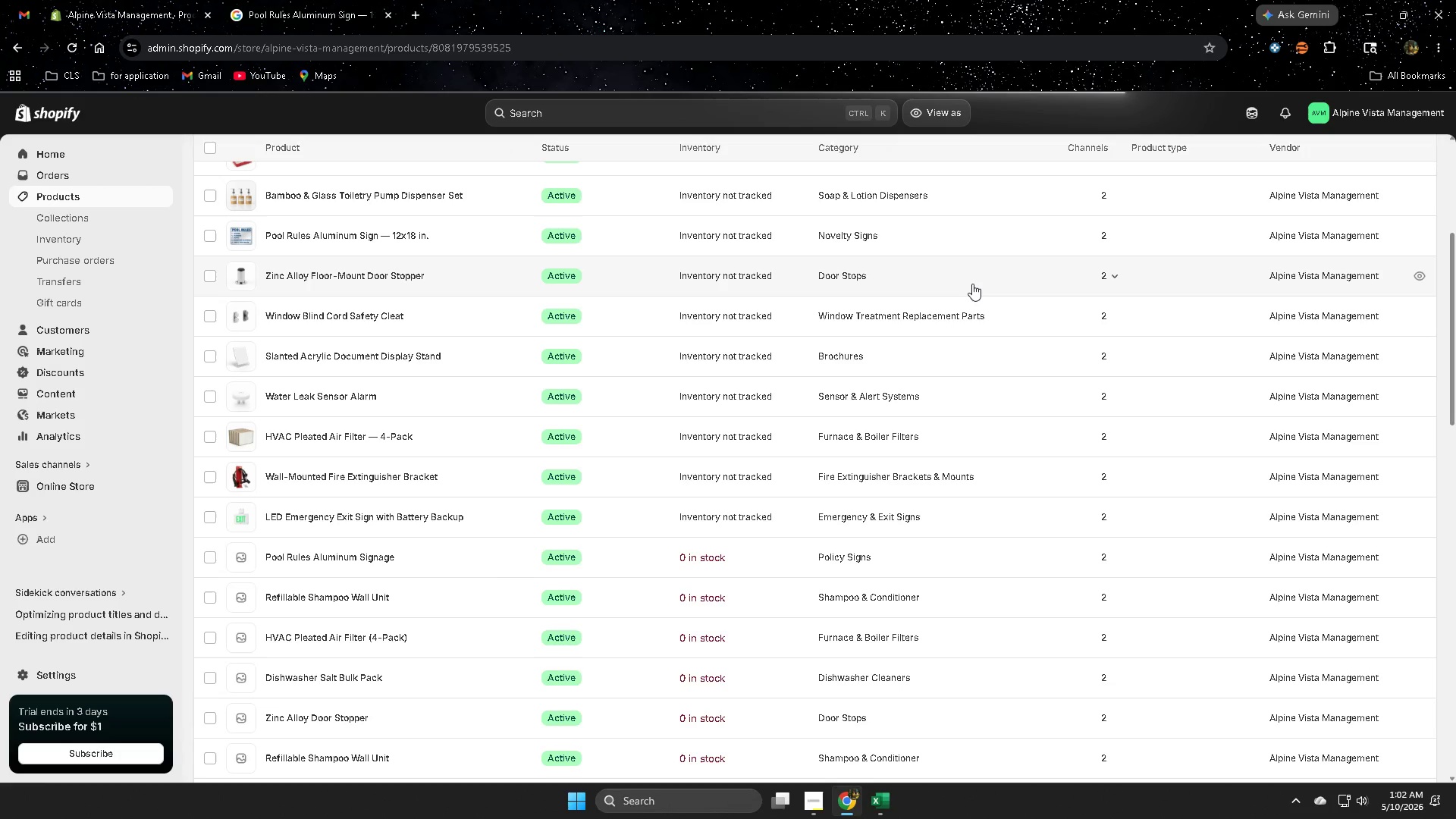 
wait(15.07)
 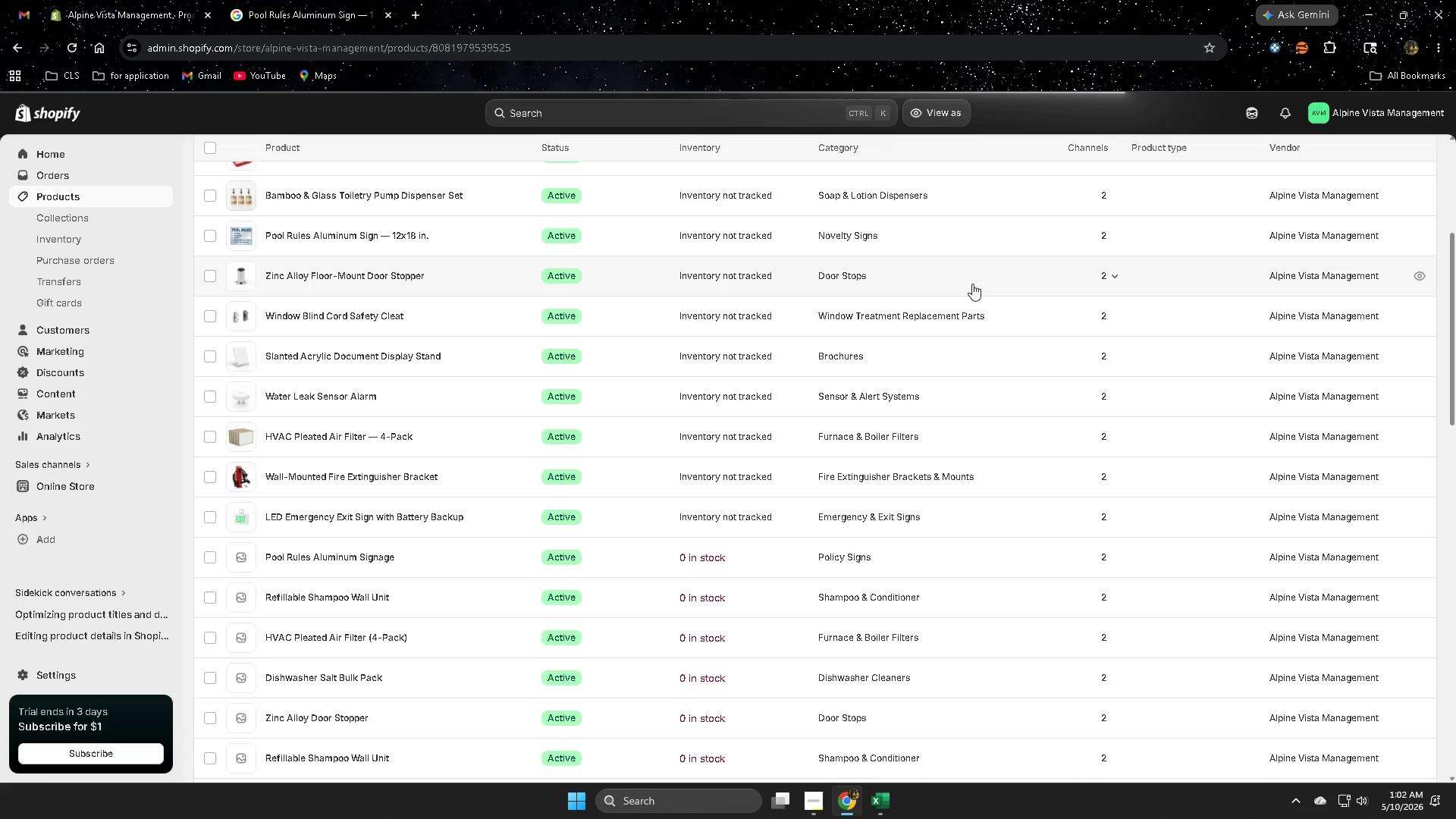 
scroll: coordinate [701, 544], scroll_direction: down, amount: 3.0
 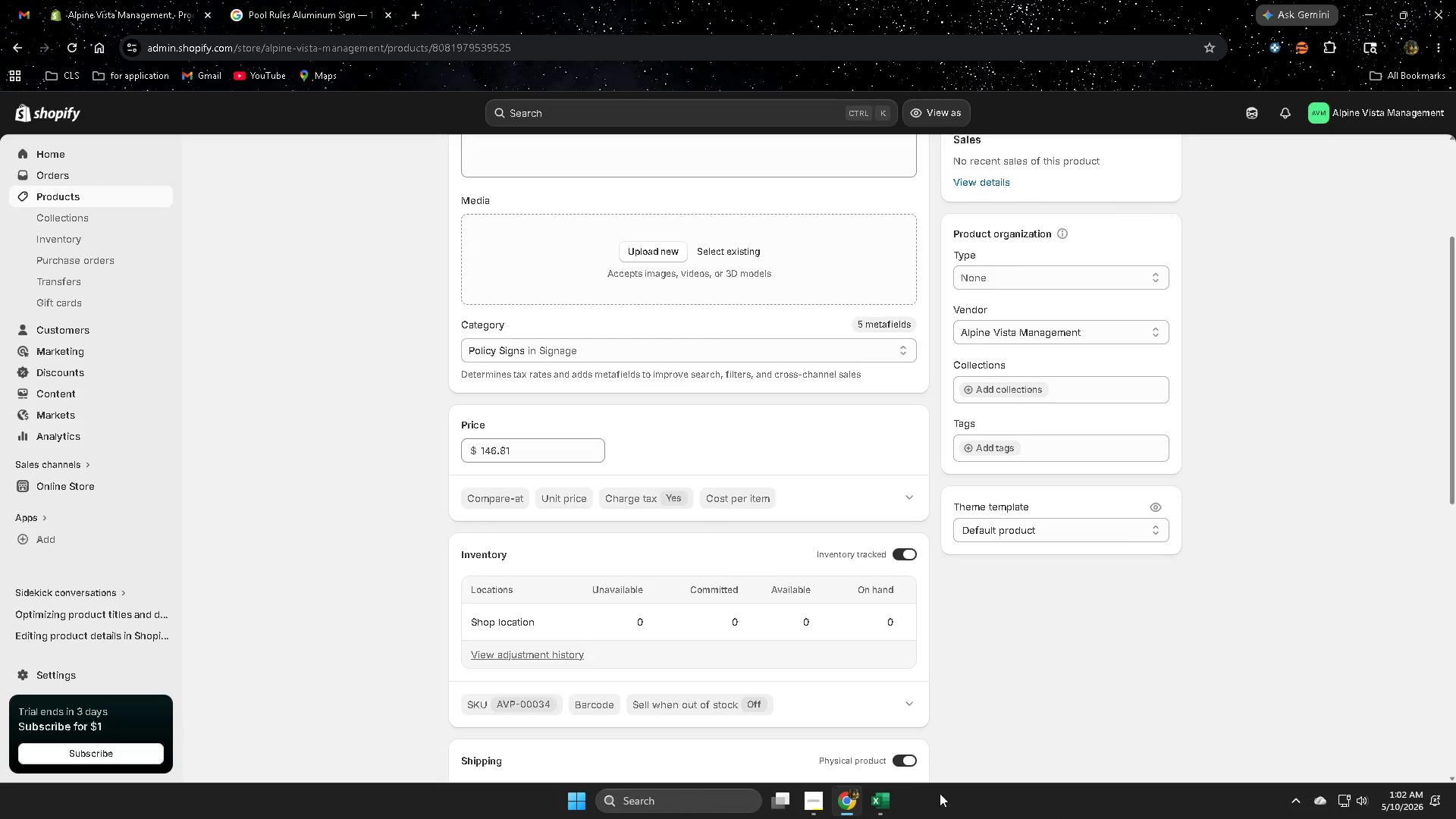 
left_click([881, 794])
 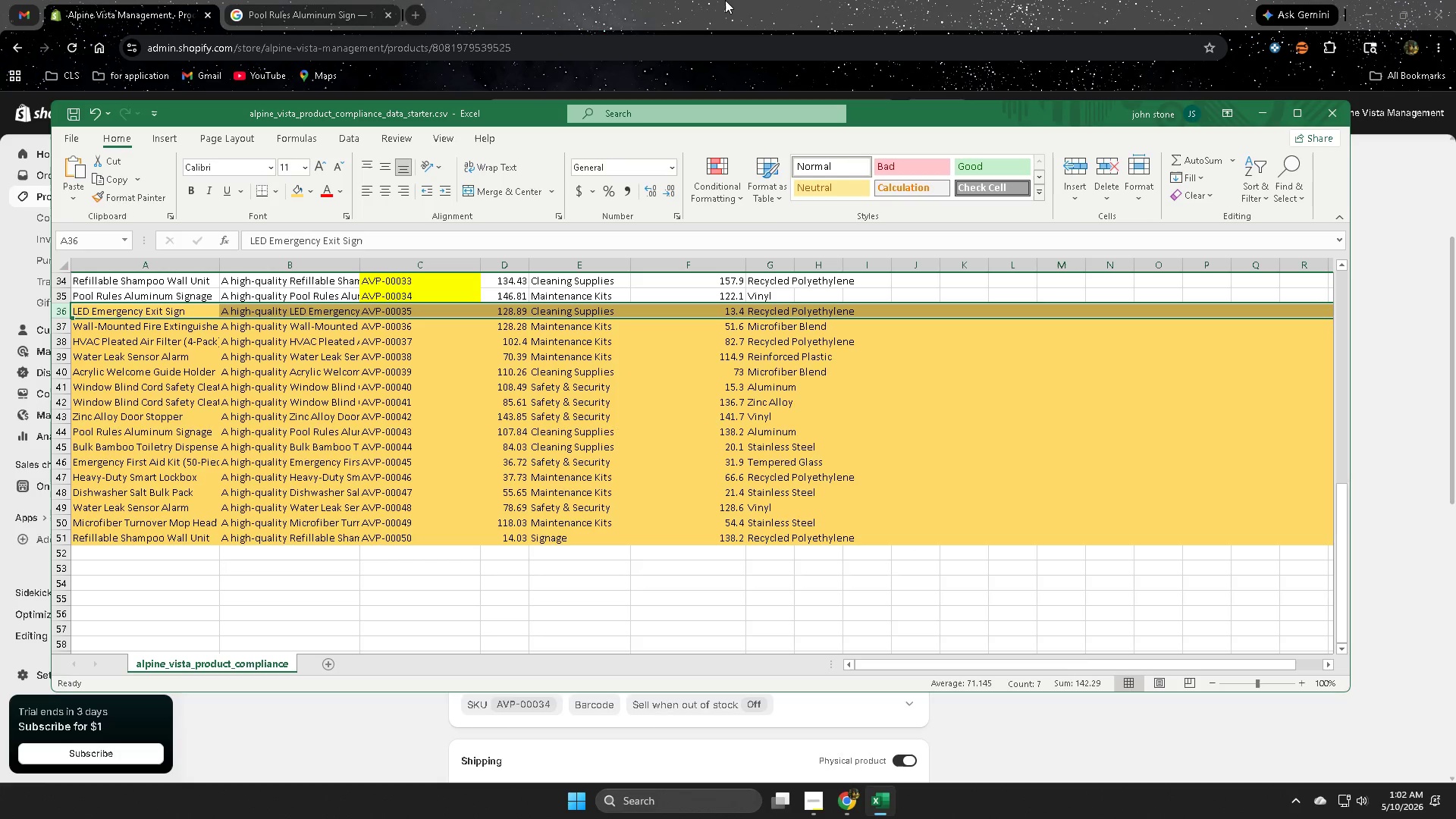 
left_click([725, 0])
 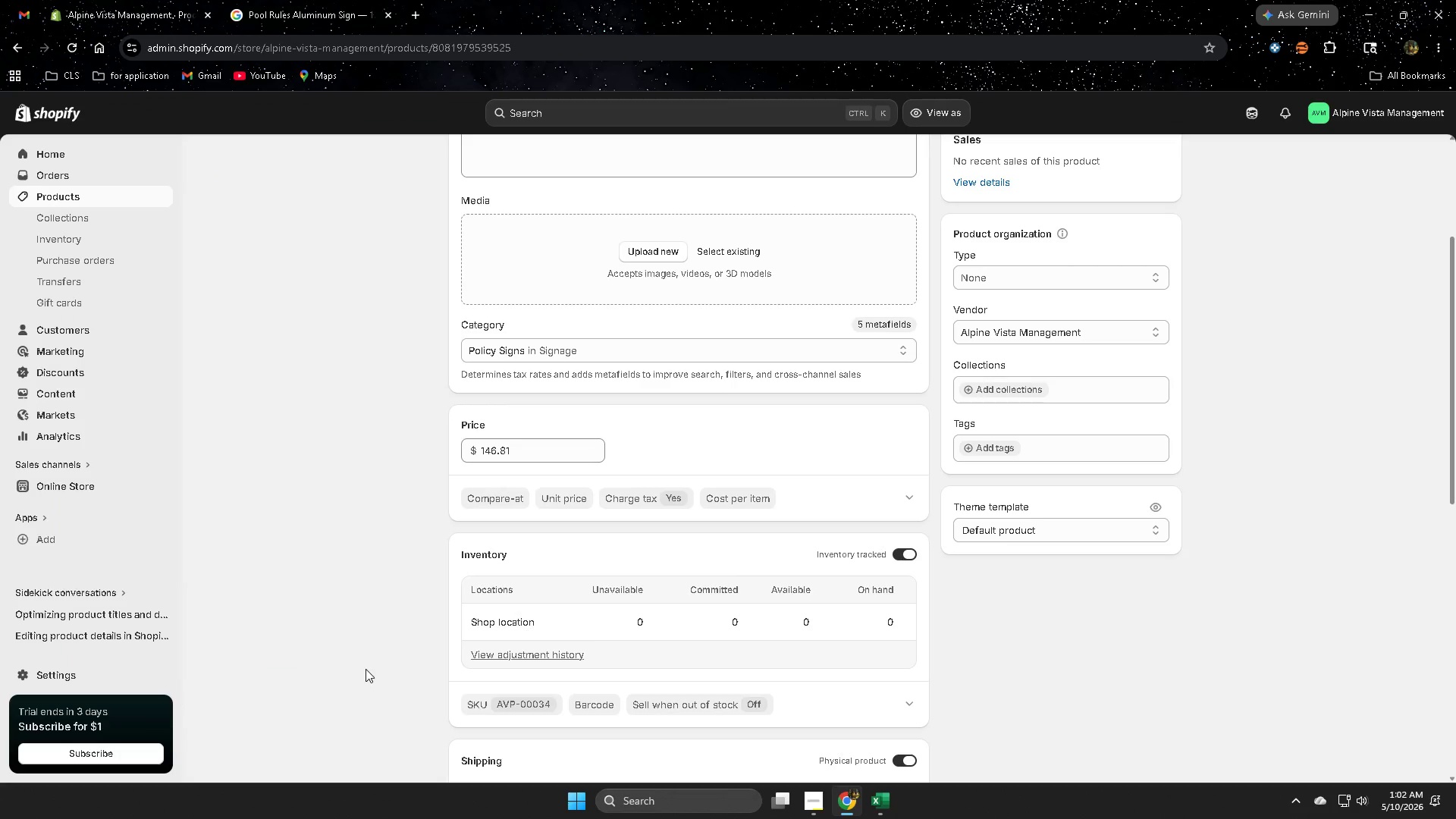 
scroll: coordinate [381, 667], scroll_direction: none, amount: 0.0
 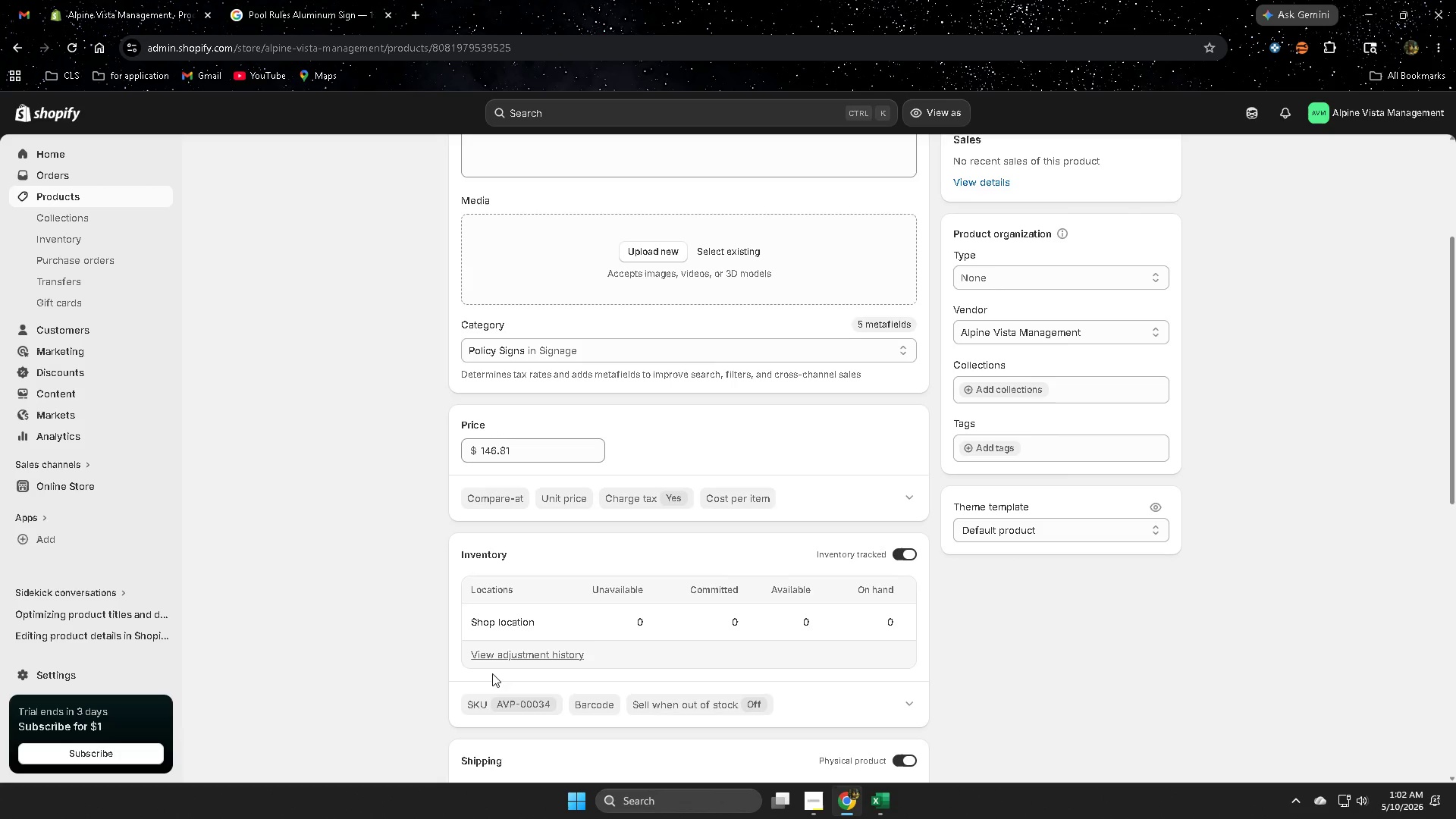 
left_click([886, 805])
 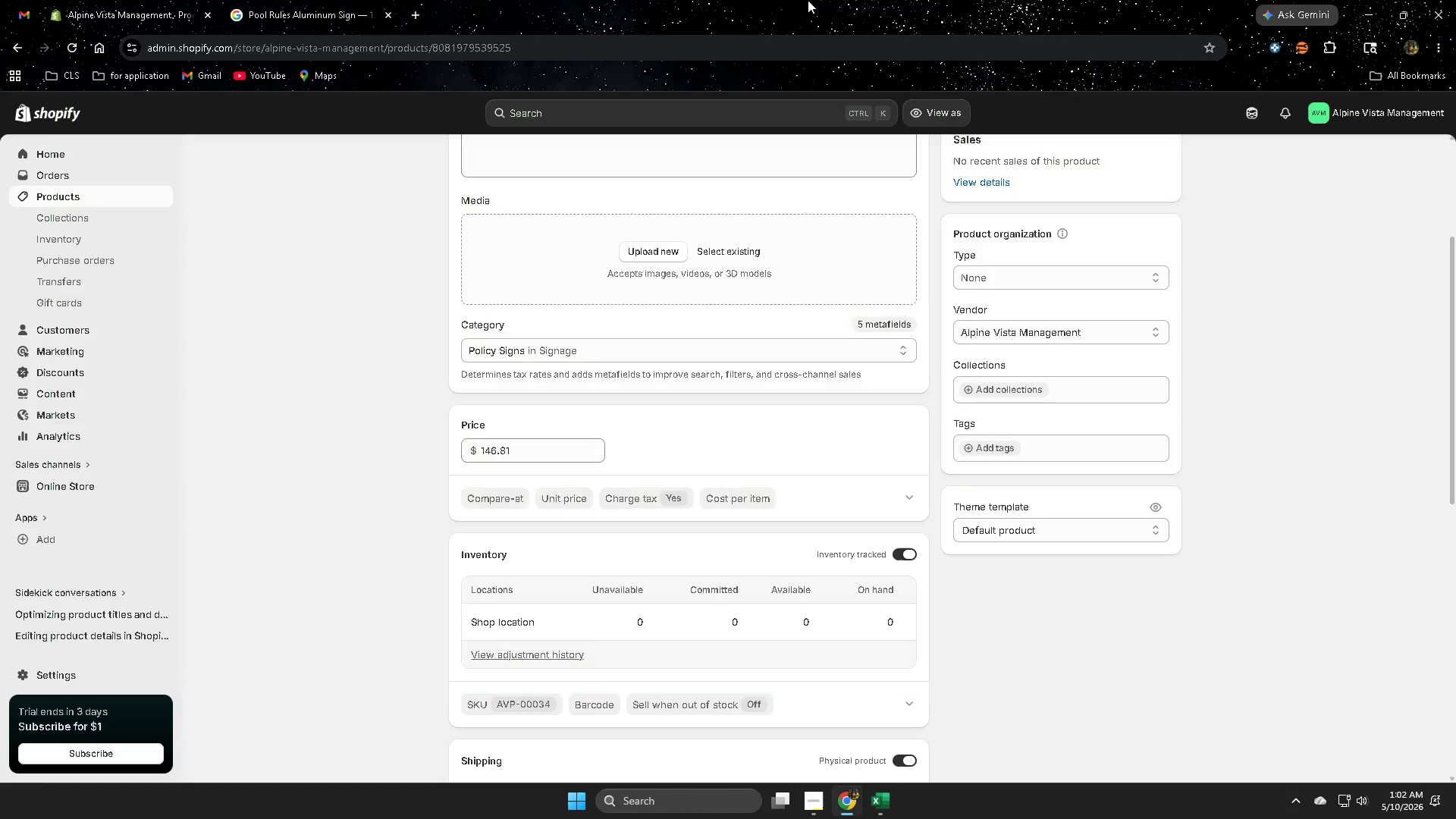 
scroll: coordinate [484, 534], scroll_direction: up, amount: 6.0
 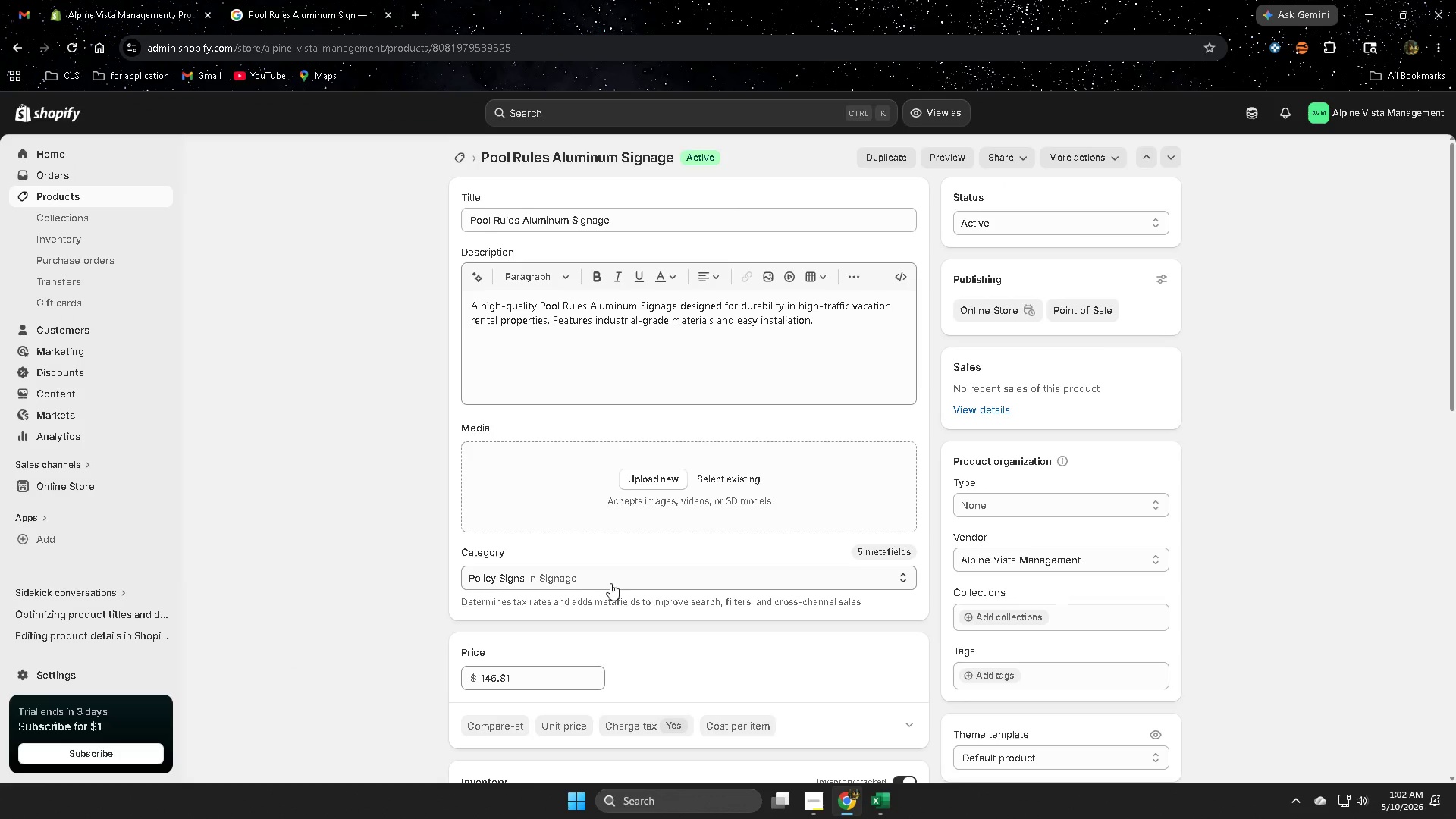 
scroll: coordinate [537, 564], scroll_direction: down, amount: 9.0
 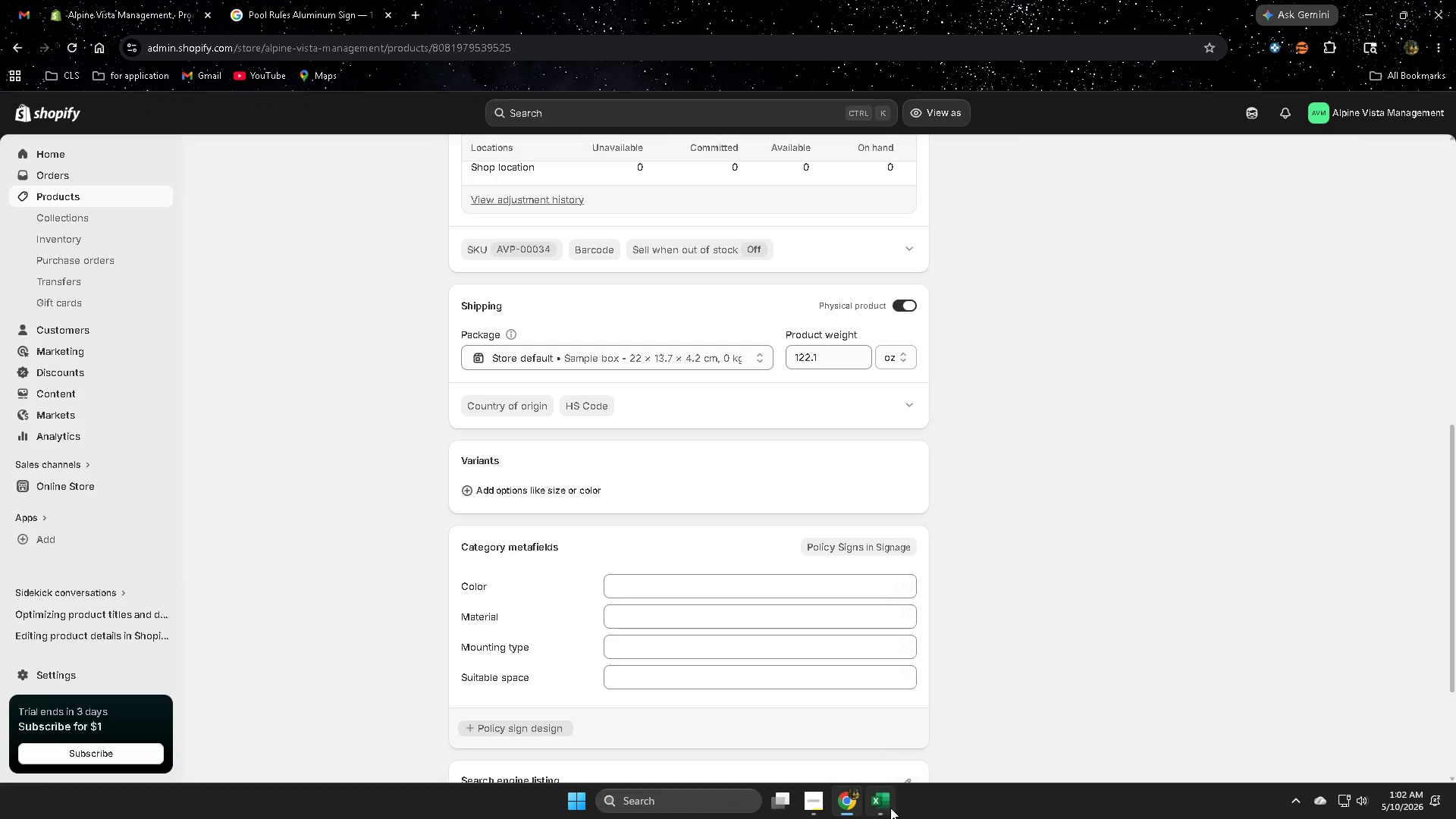 
left_click([890, 807])
 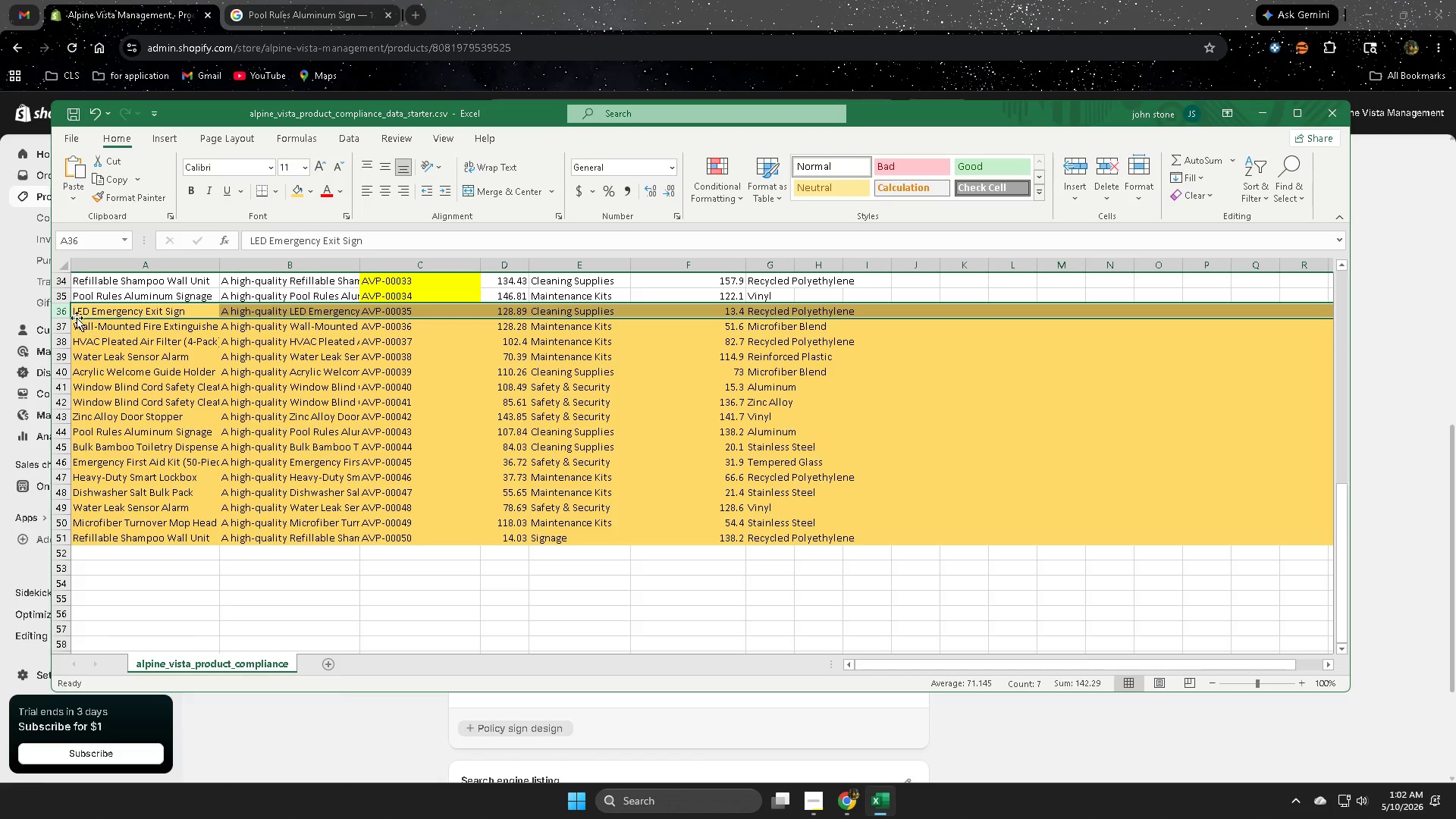 
left_click([63, 312])
 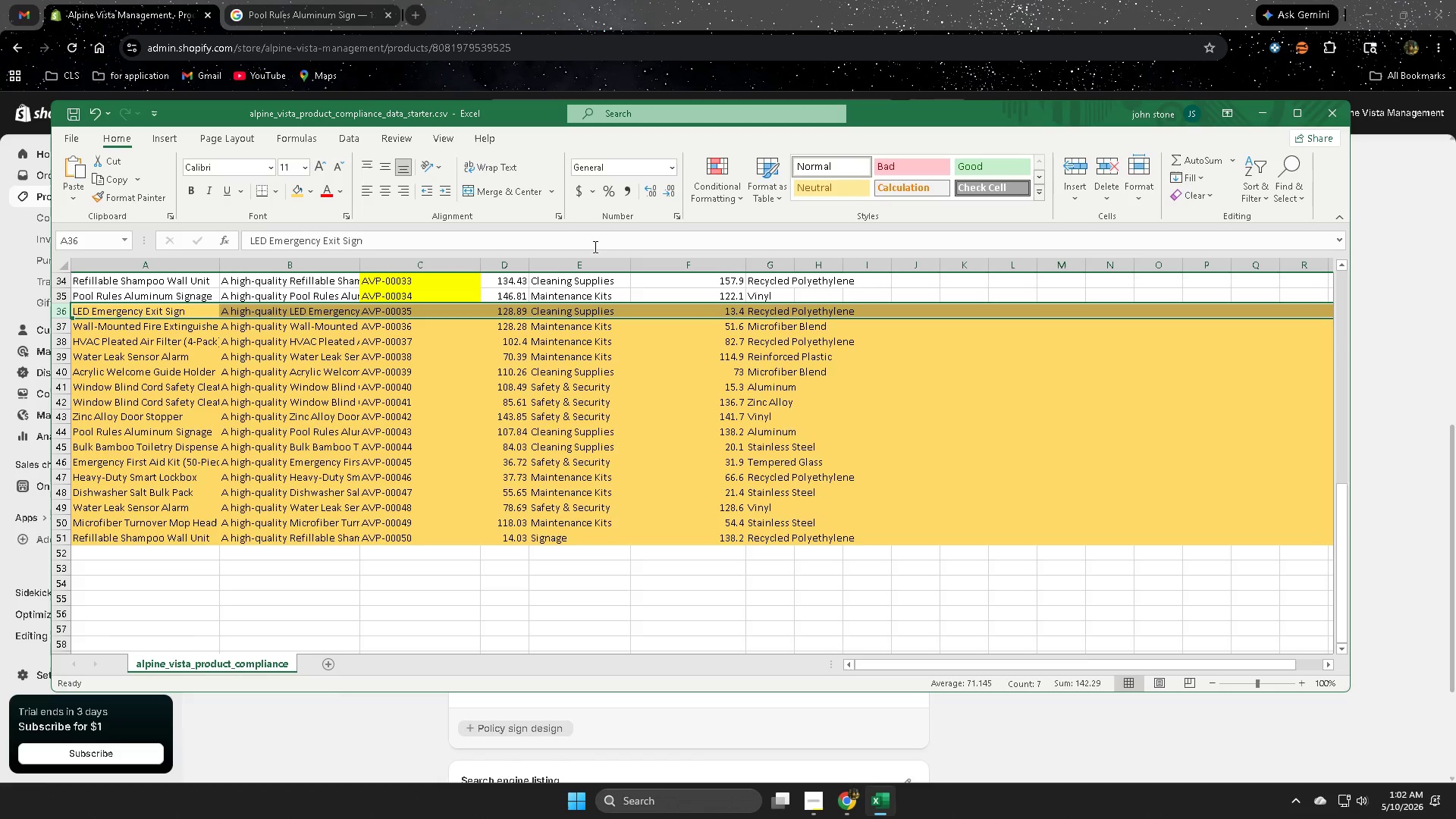 
scroll: coordinate [265, 522], scroll_direction: up, amount: 3.0
 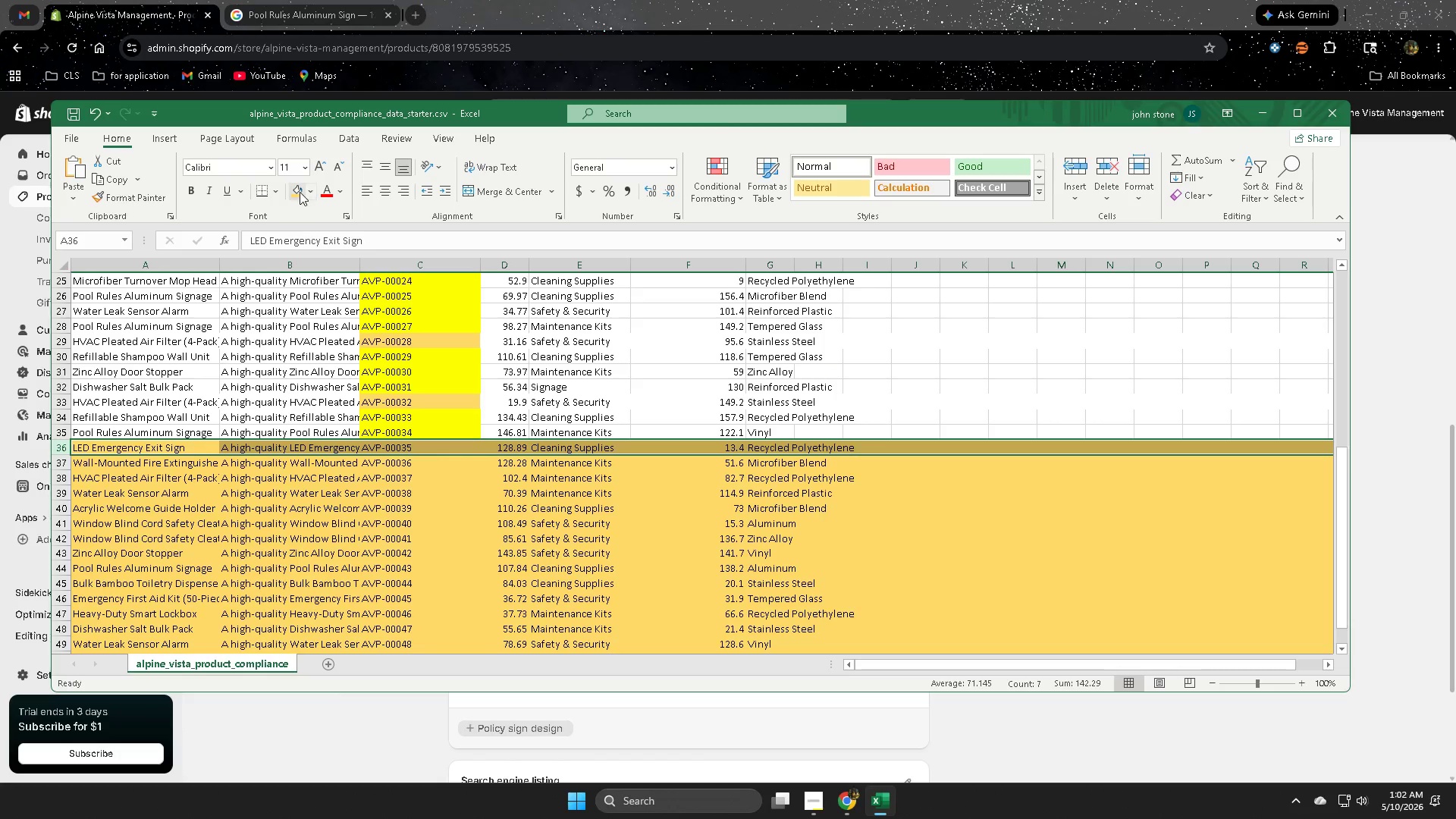 
left_click([300, 190])
 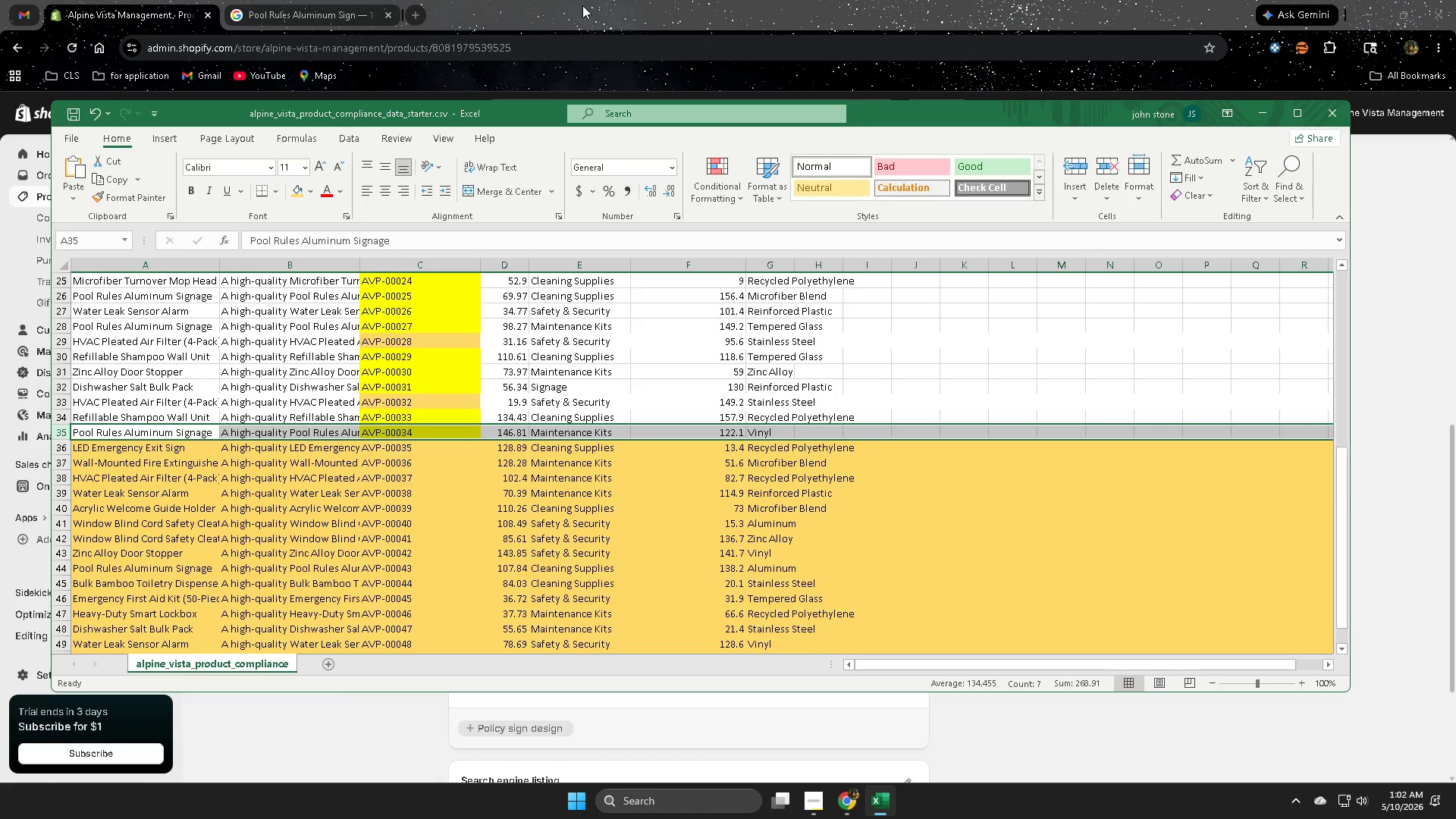 
left_click([669, 0])
 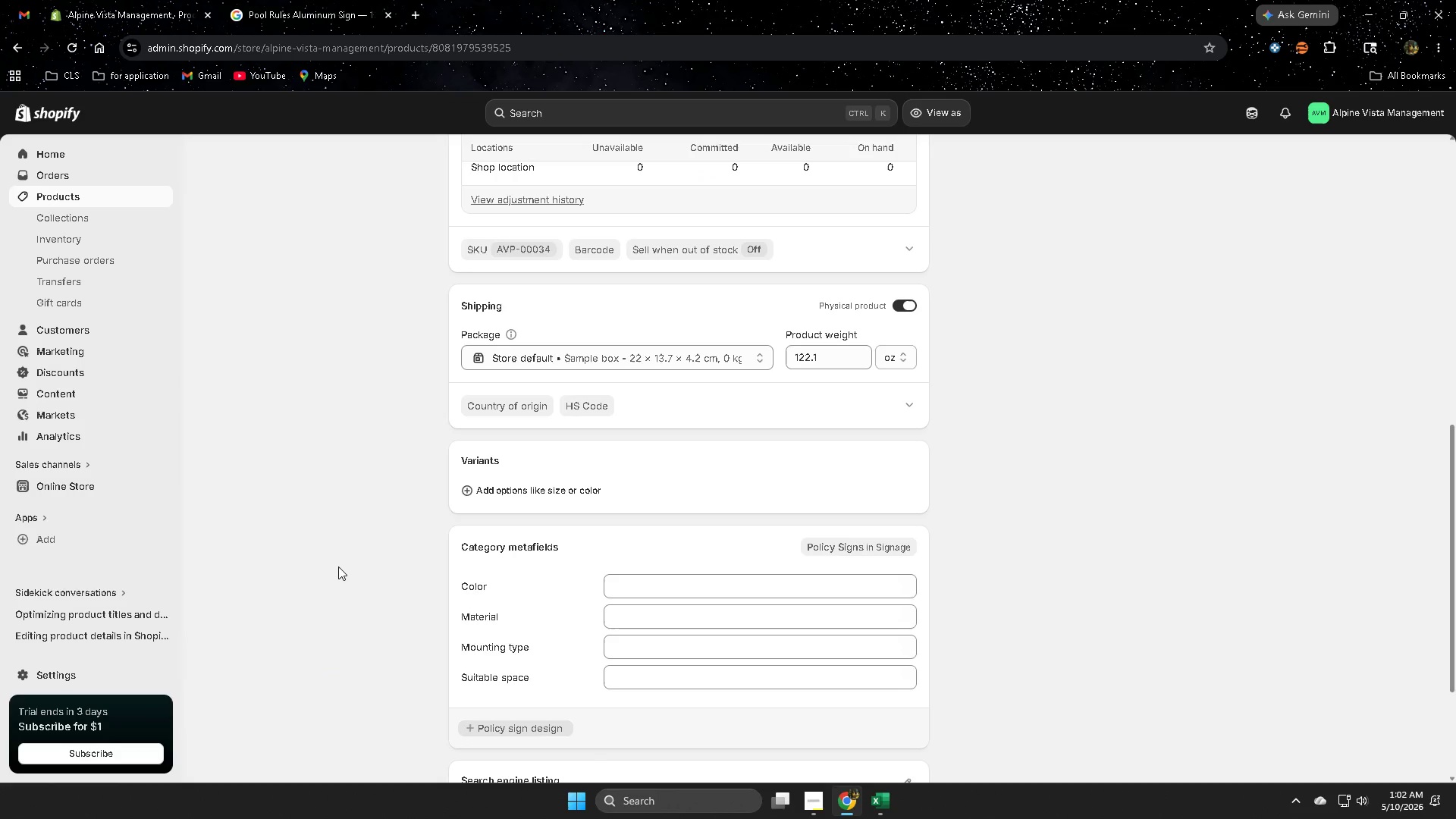 
scroll: coordinate [337, 566], scroll_direction: up, amount: 3.0
 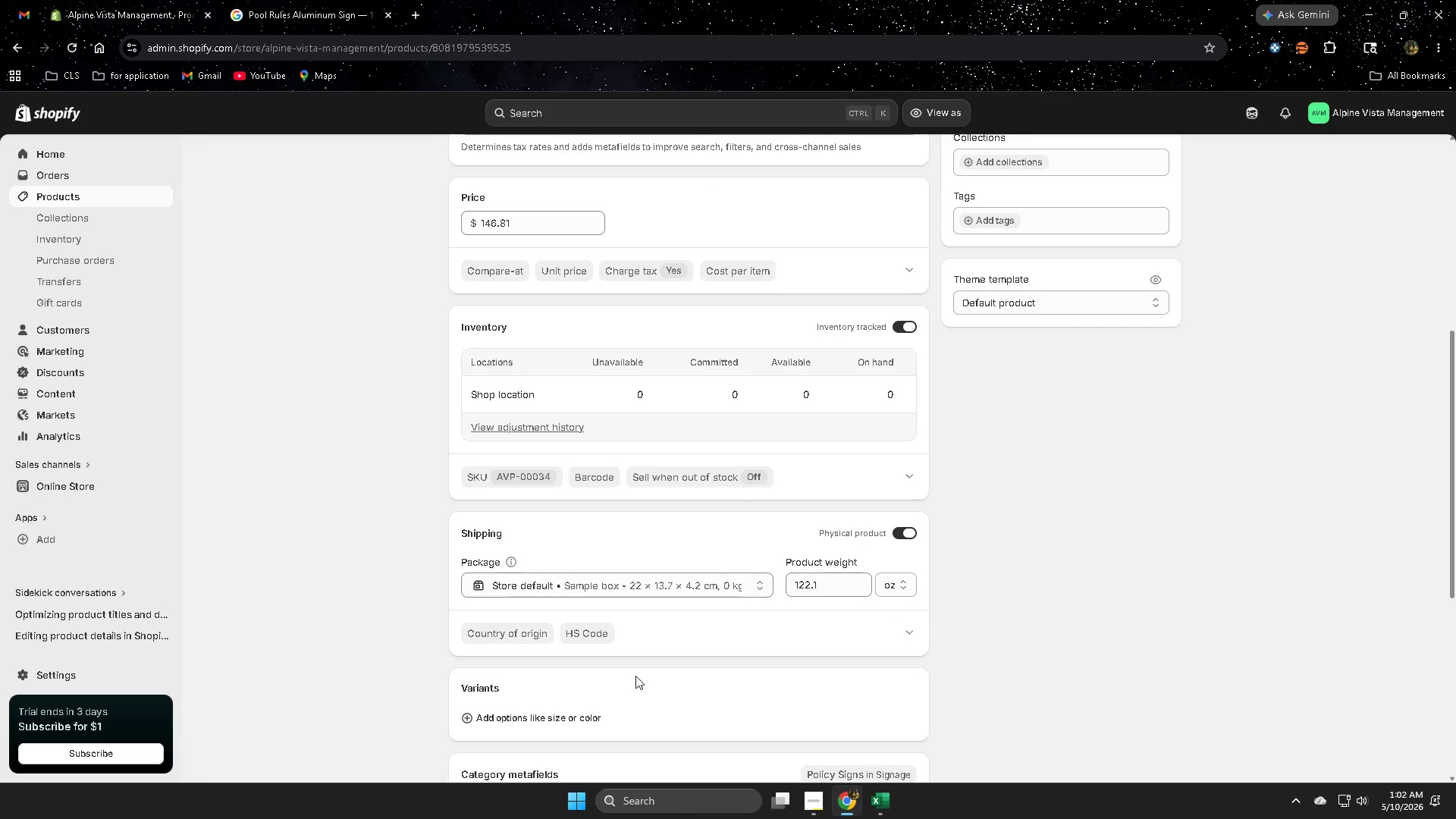 
left_click([885, 809])
 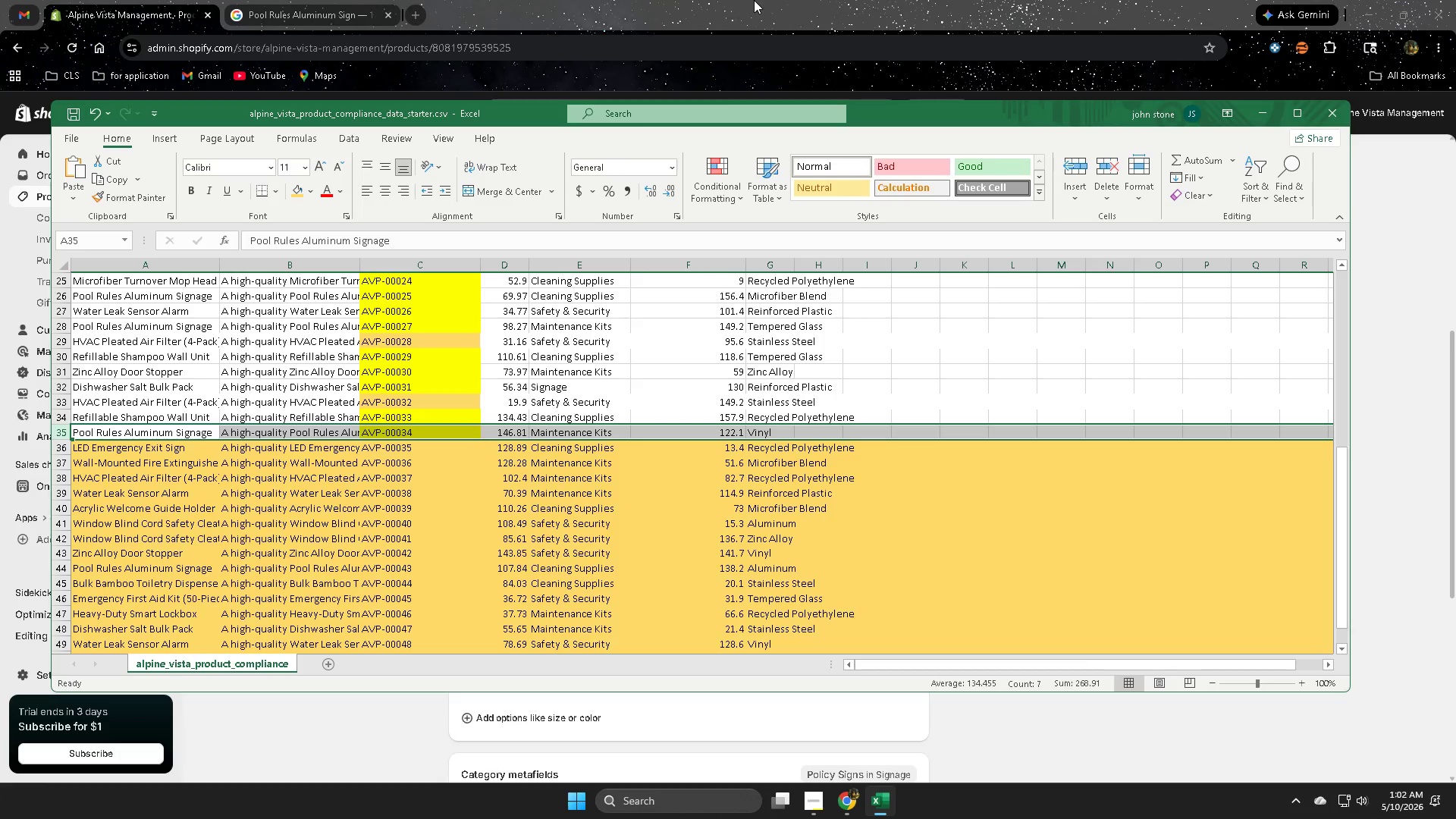 
left_click([754, 0])
 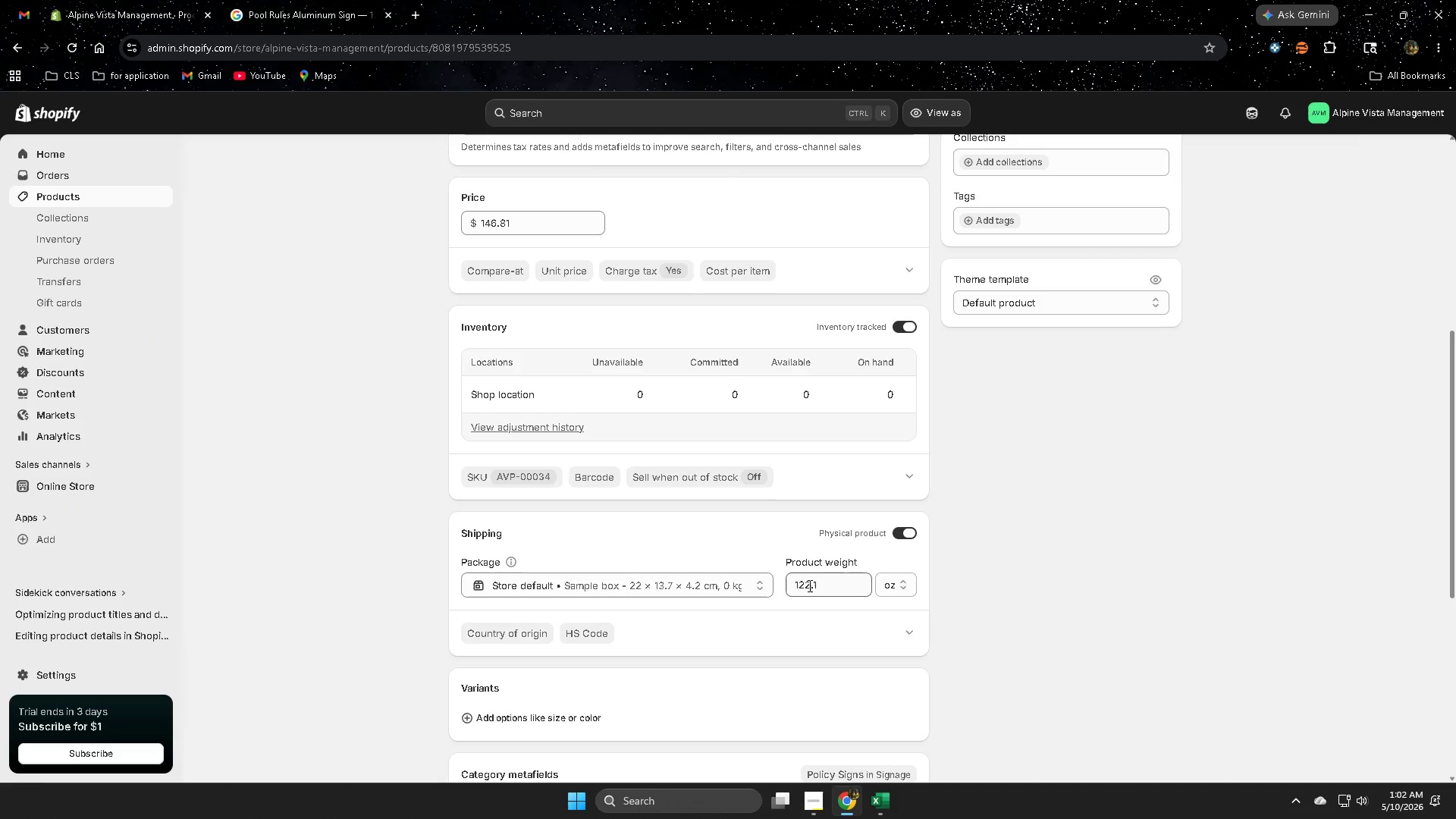 
scroll: coordinate [758, 676], scroll_direction: down, amount: 2.0
 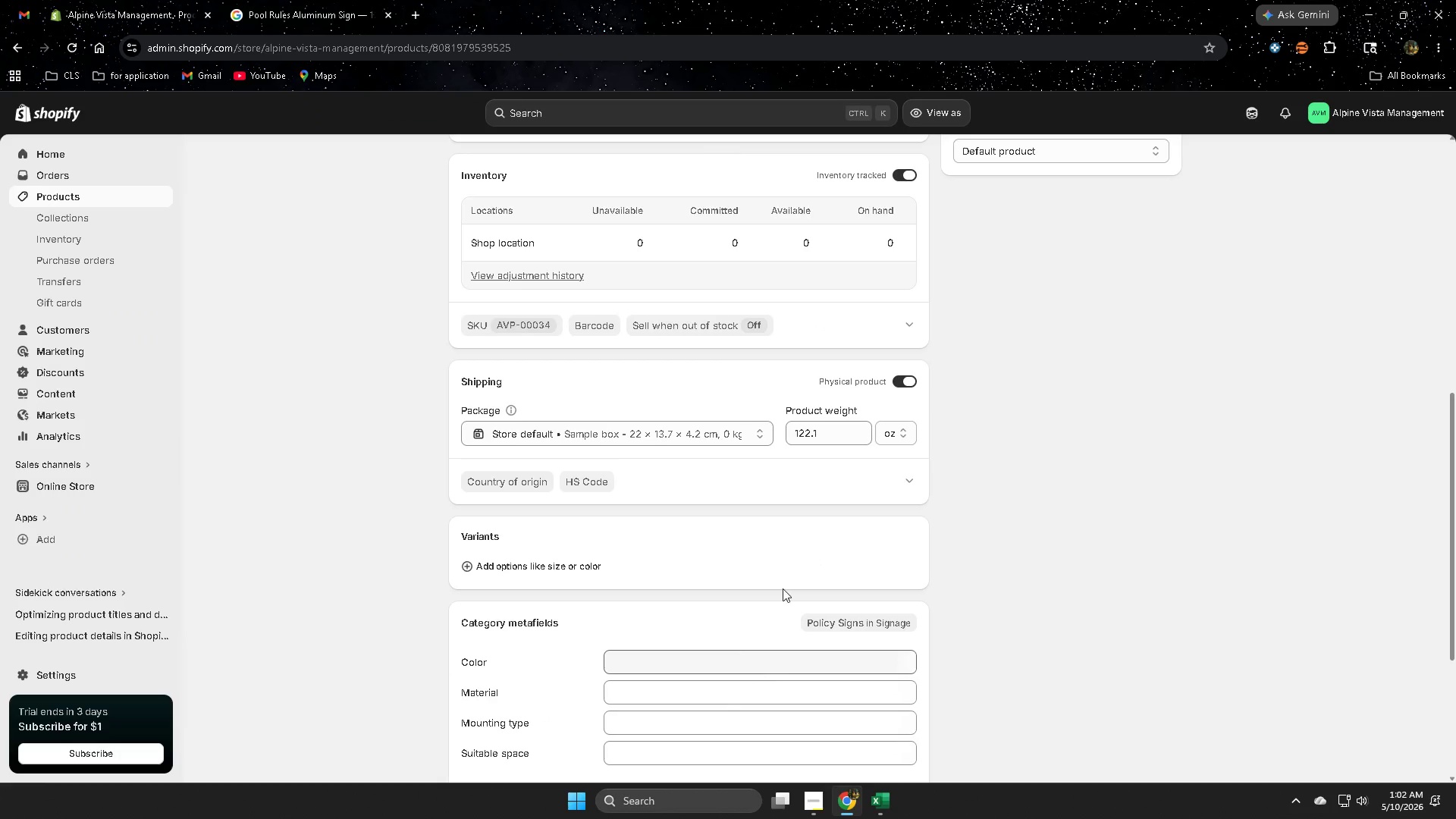 
scroll: coordinate [990, 687], scroll_direction: up, amount: 10.0
 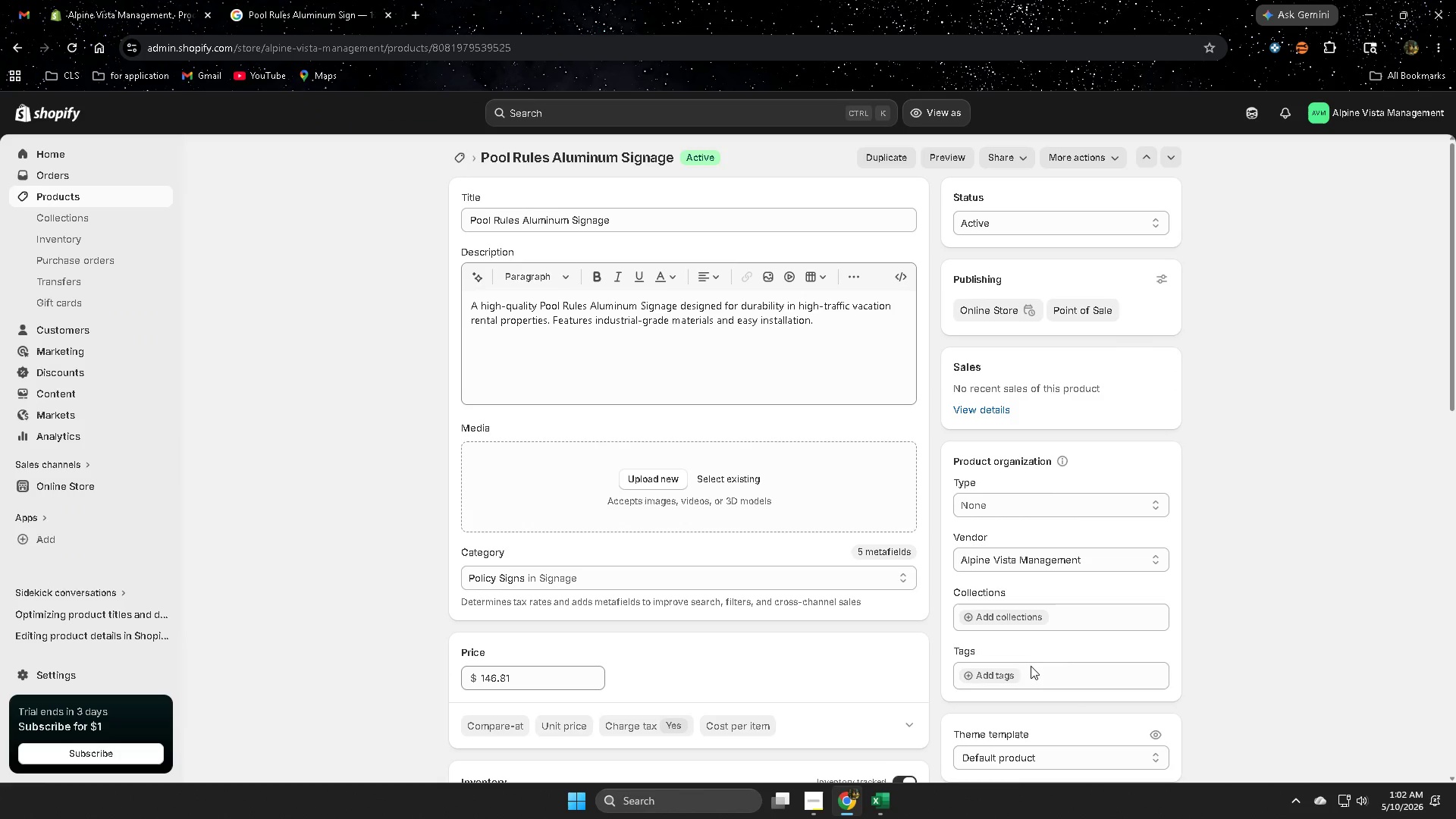 
scroll: coordinate [990, 695], scroll_direction: down, amount: 2.0
 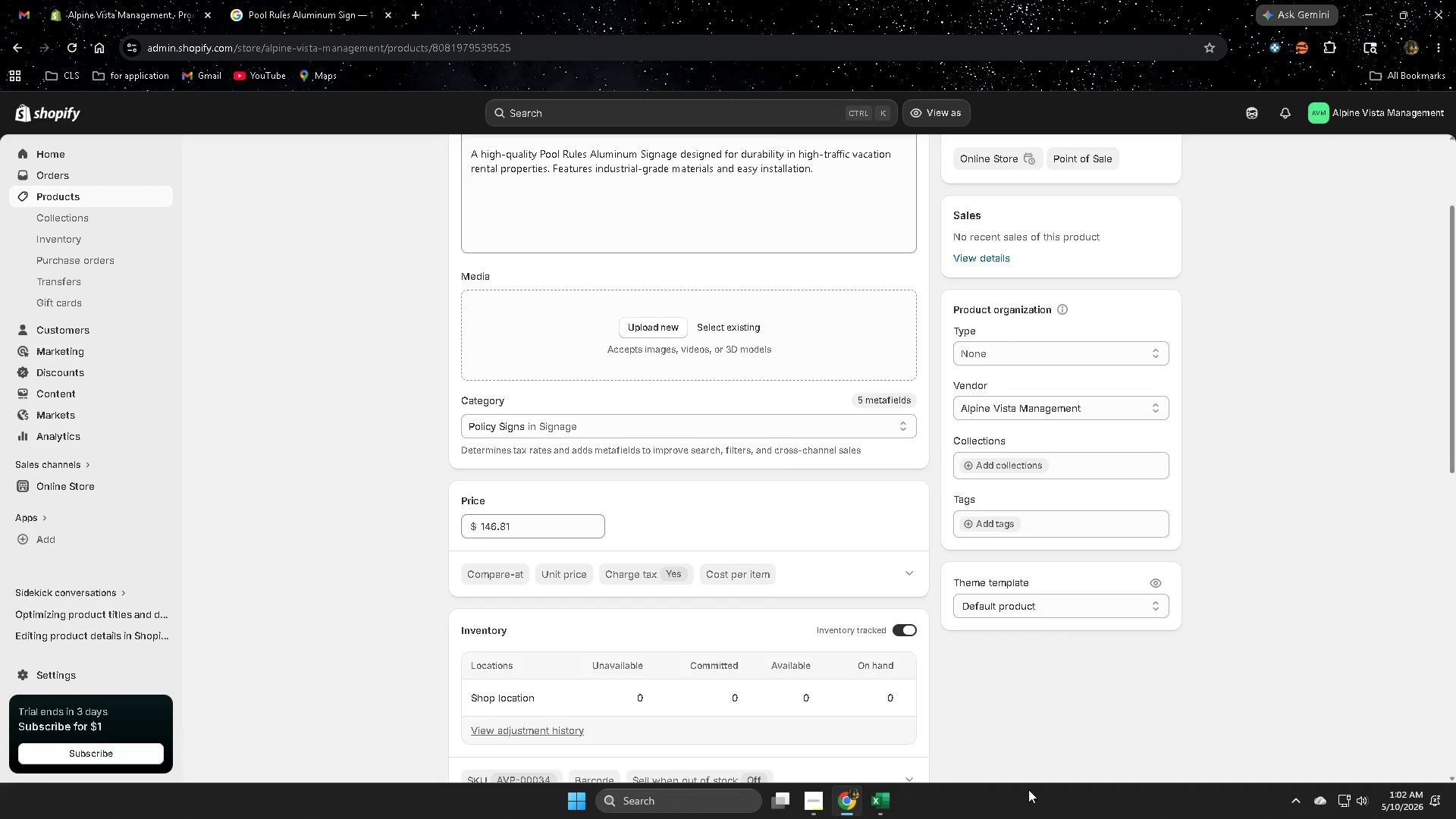 
left_click([876, 799])
 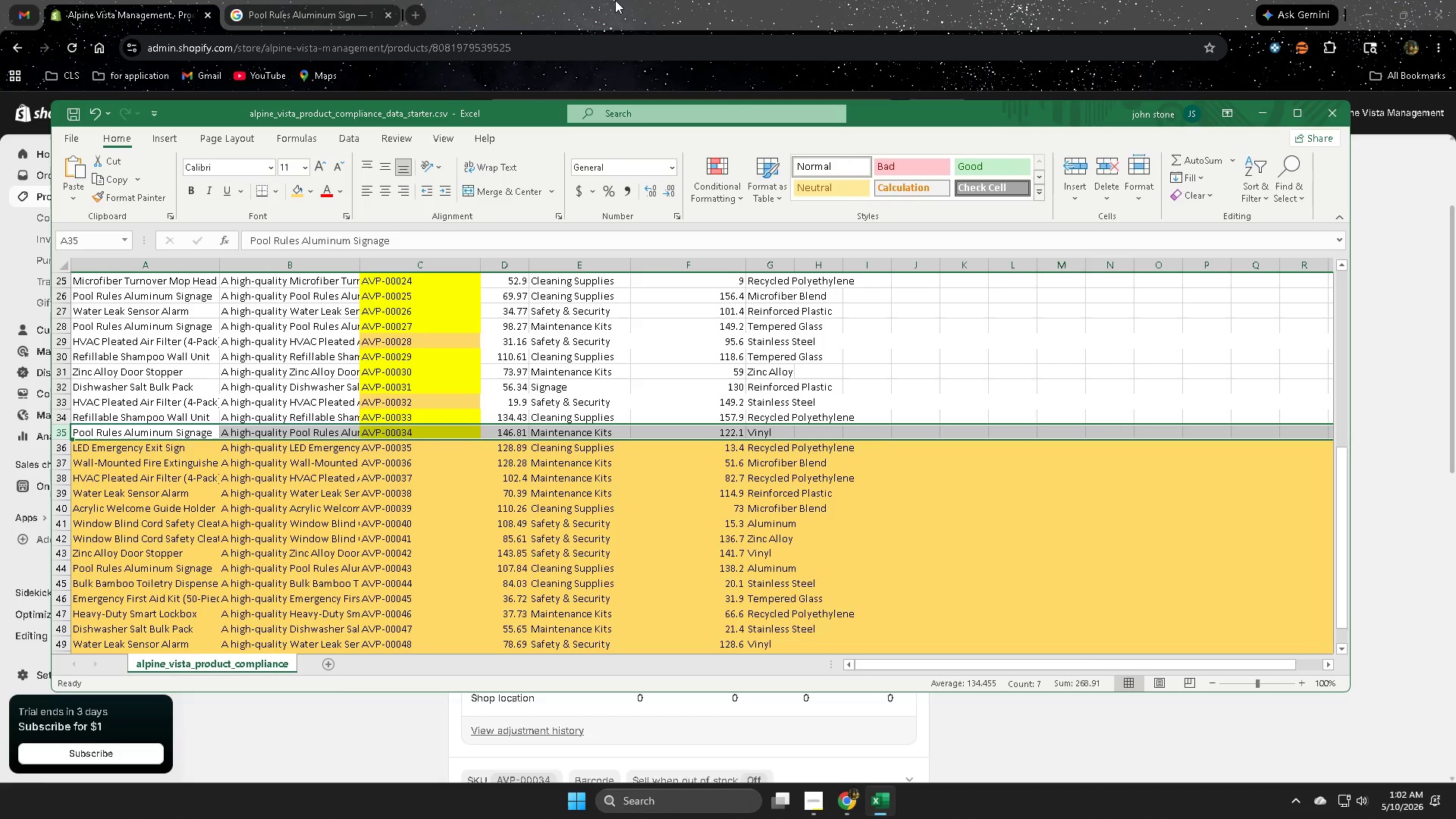 
left_click([615, 0])
 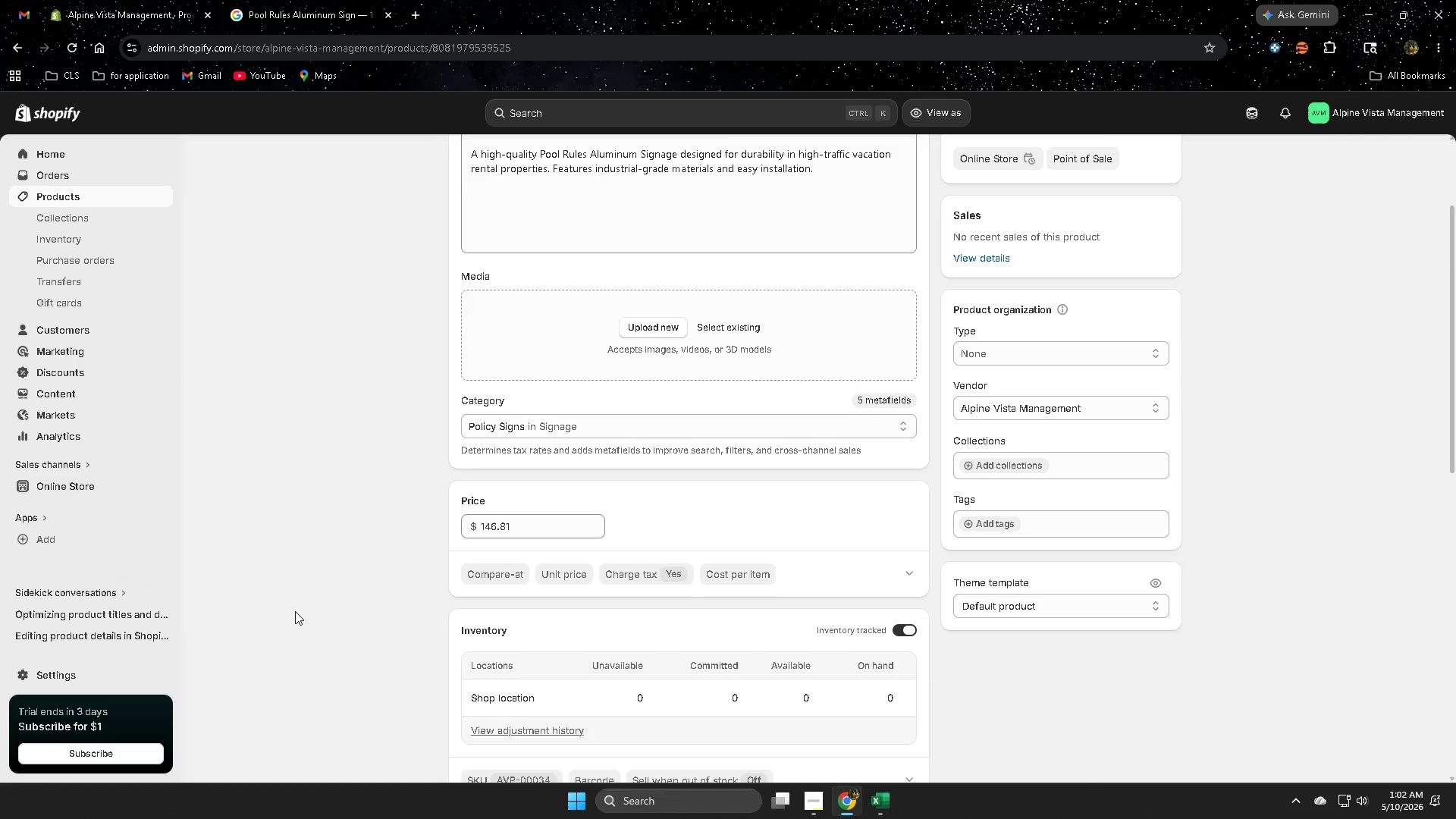 
scroll: coordinate [275, 694], scroll_direction: up, amount: 8.0
 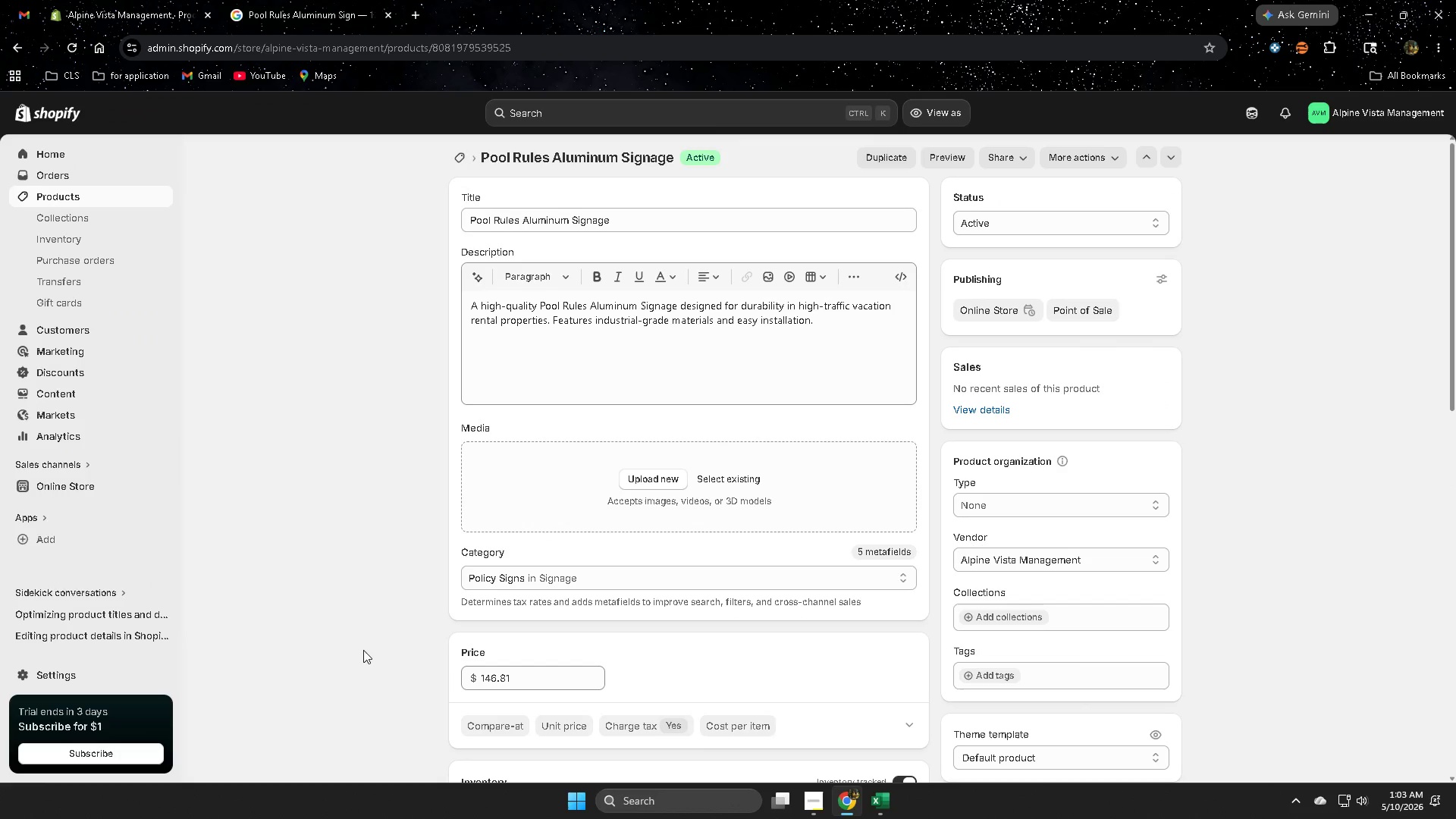 
scroll: coordinate [319, 695], scroll_direction: down, amount: 3.0
 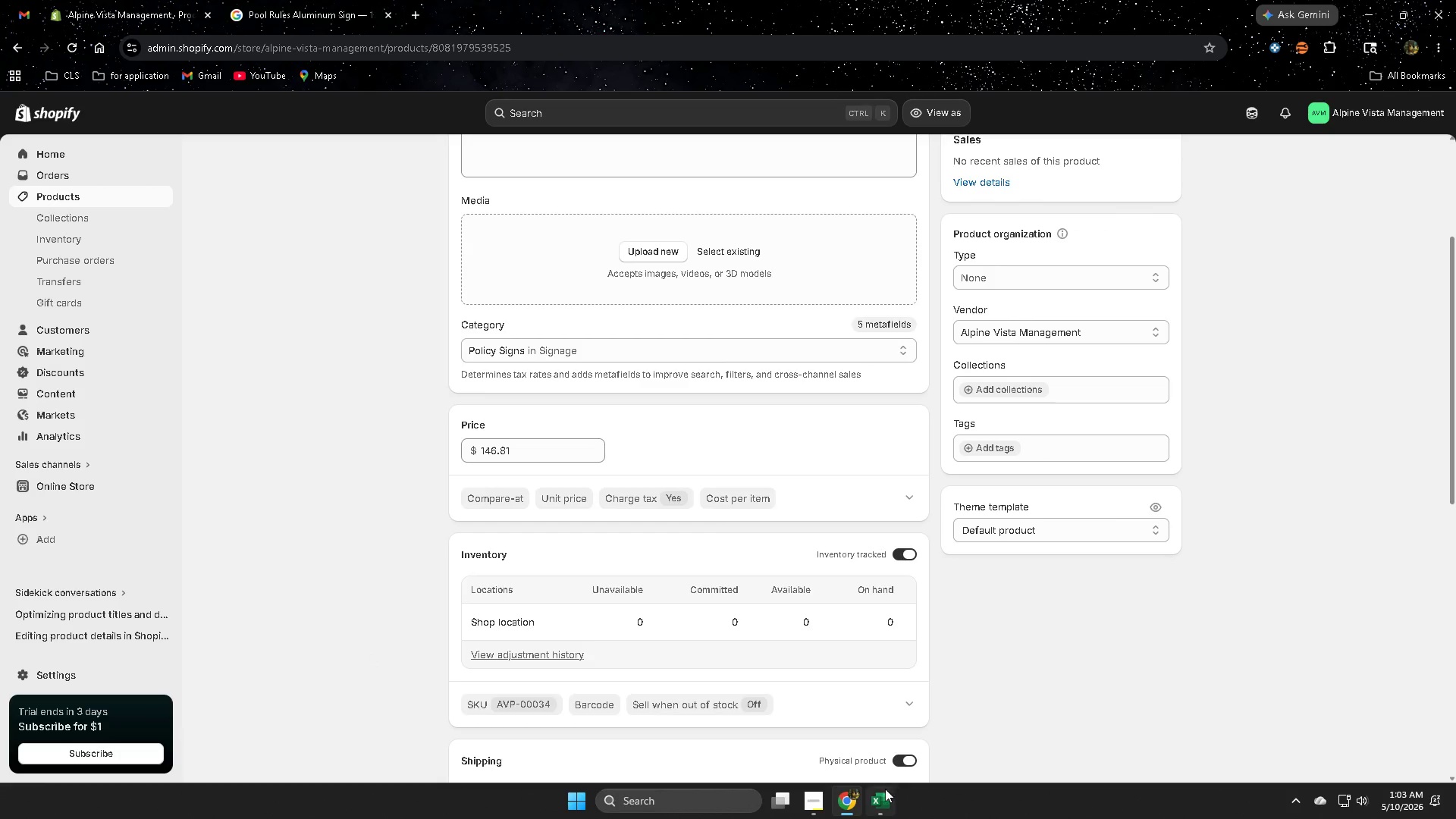 
left_click([879, 802])
 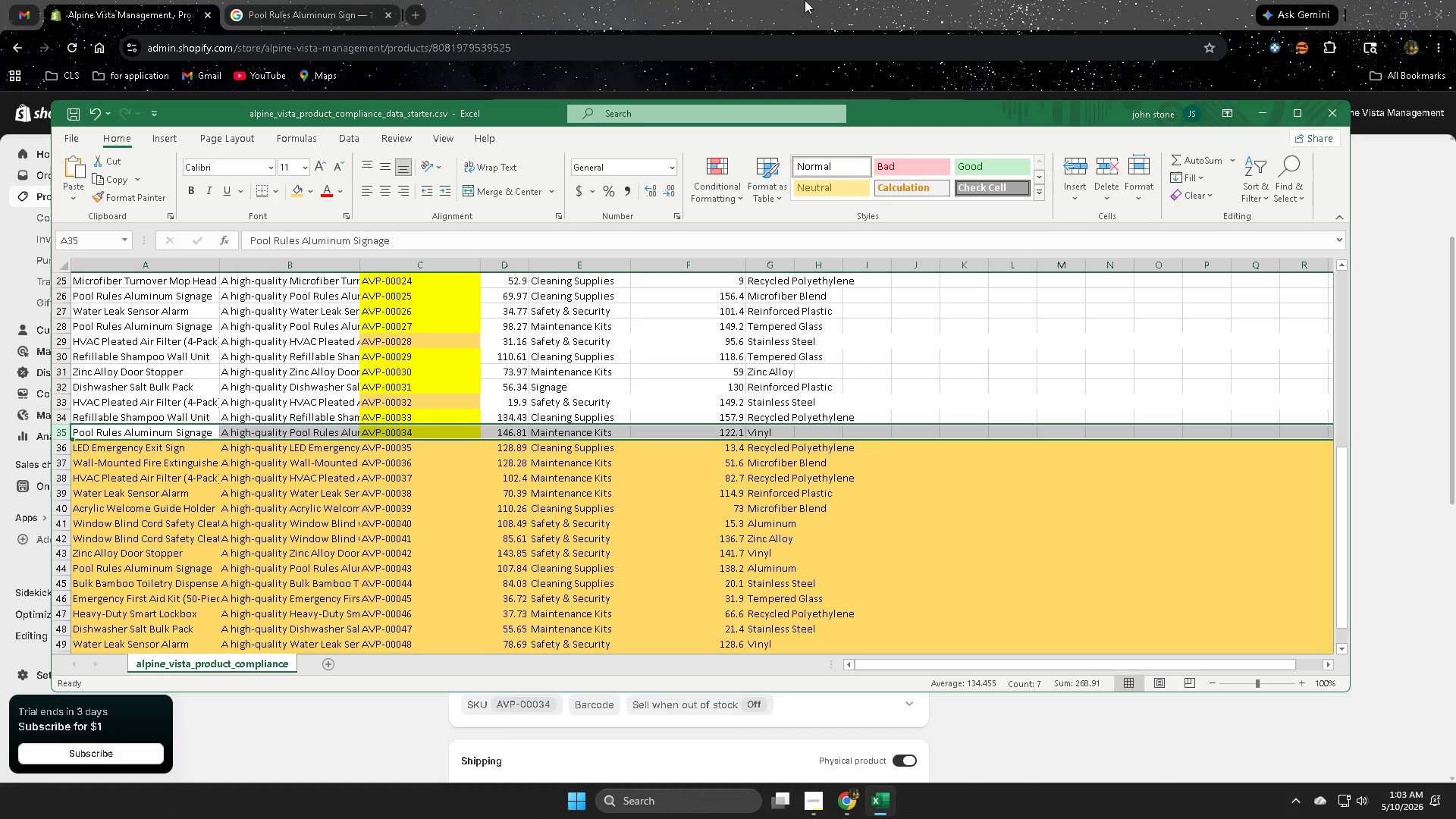 
left_click([805, 0])
 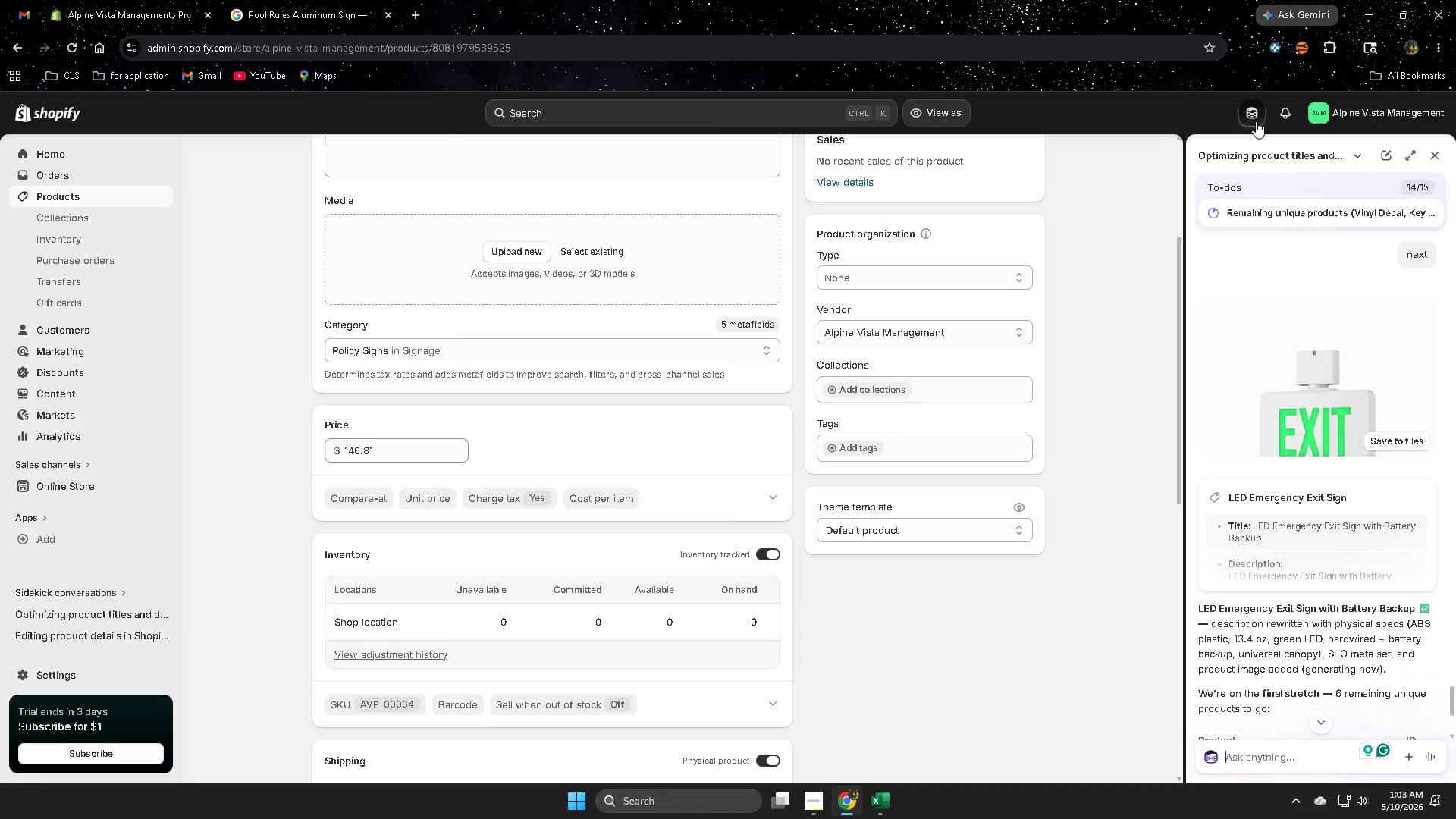 
type(nmext)
key(Backspace)
key(Backspace)
key(Backspace)
key(Backspace)
type(ext)
 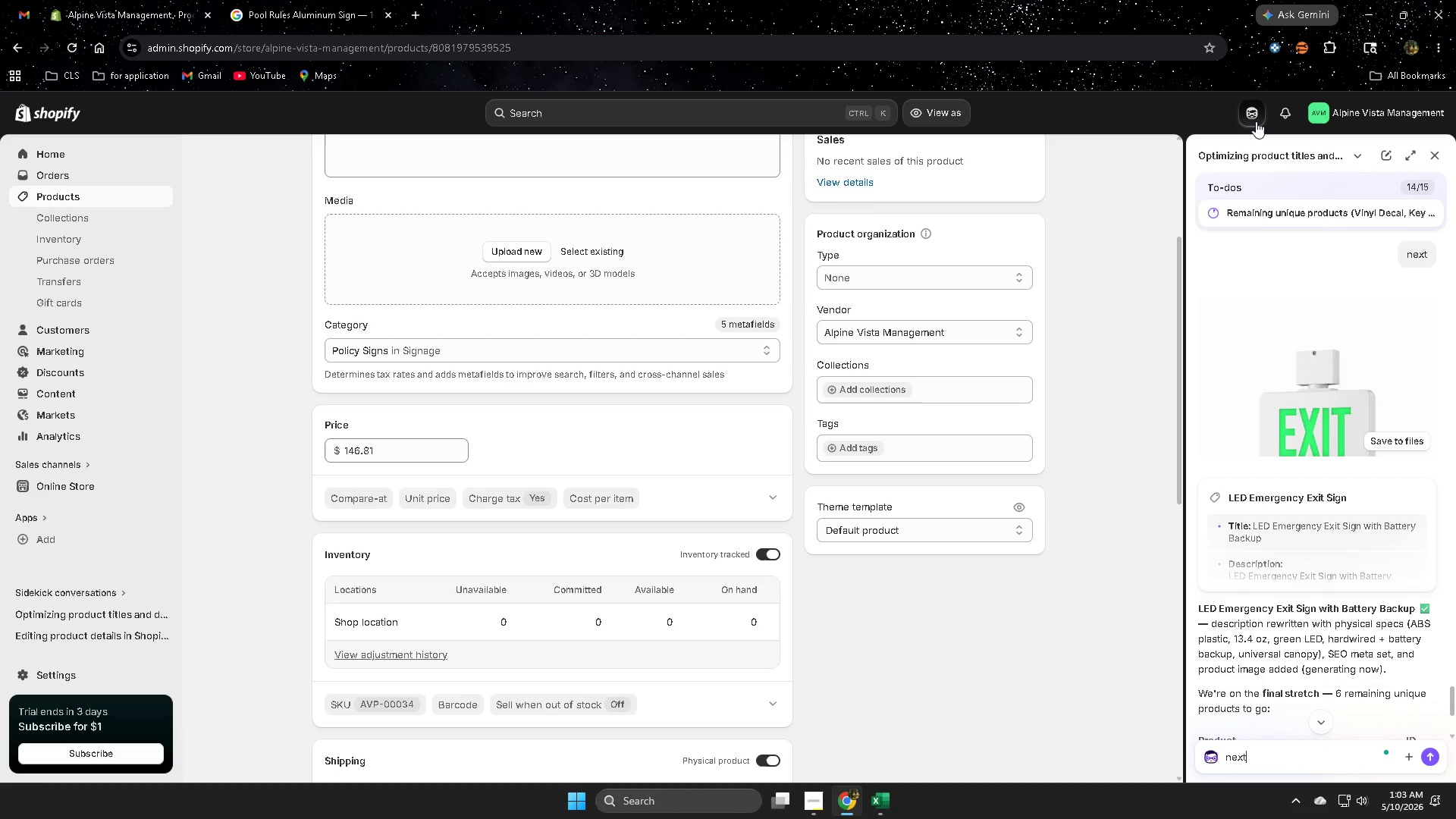 
key(Enter)
 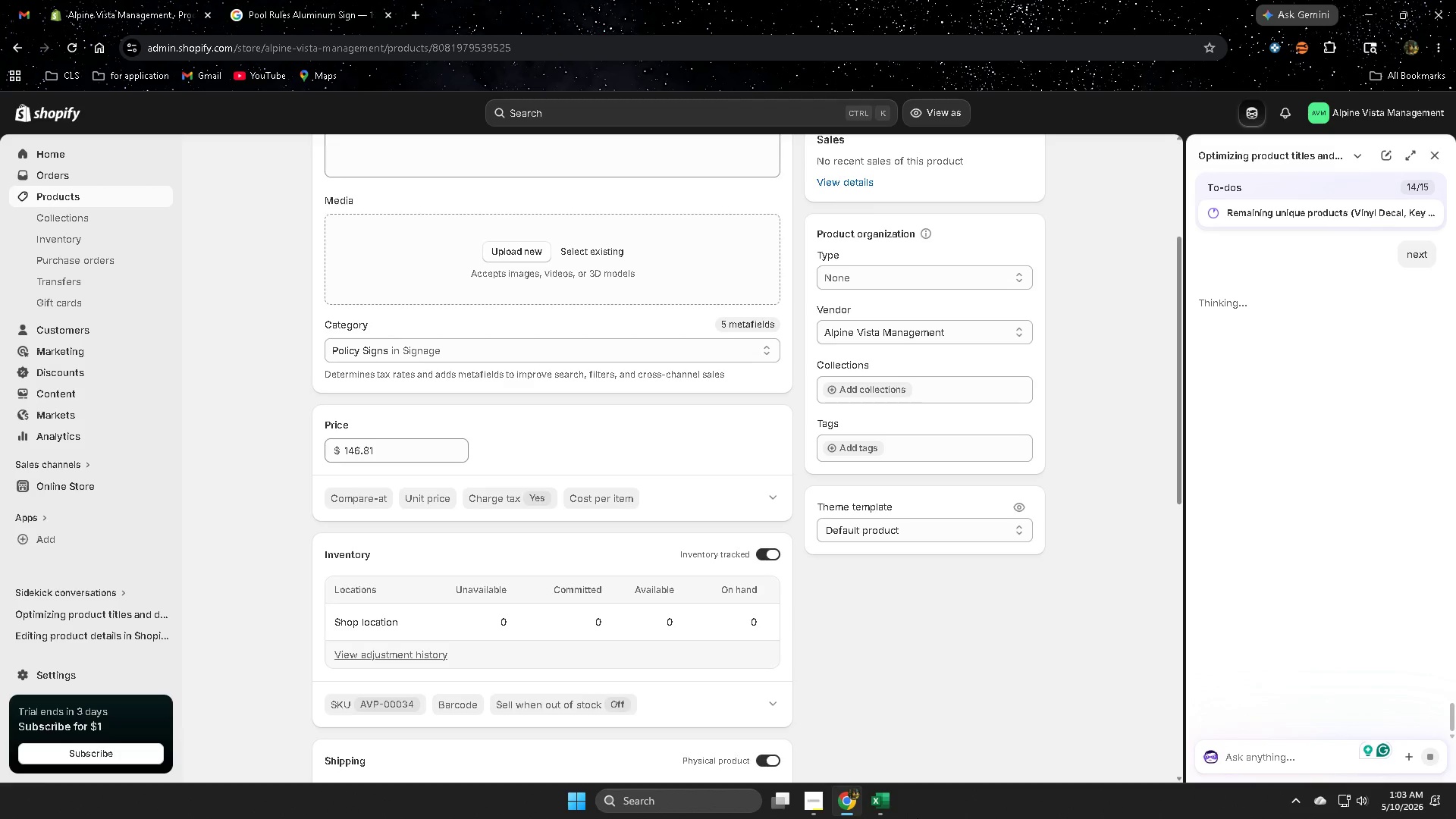 
left_click([882, 807])
 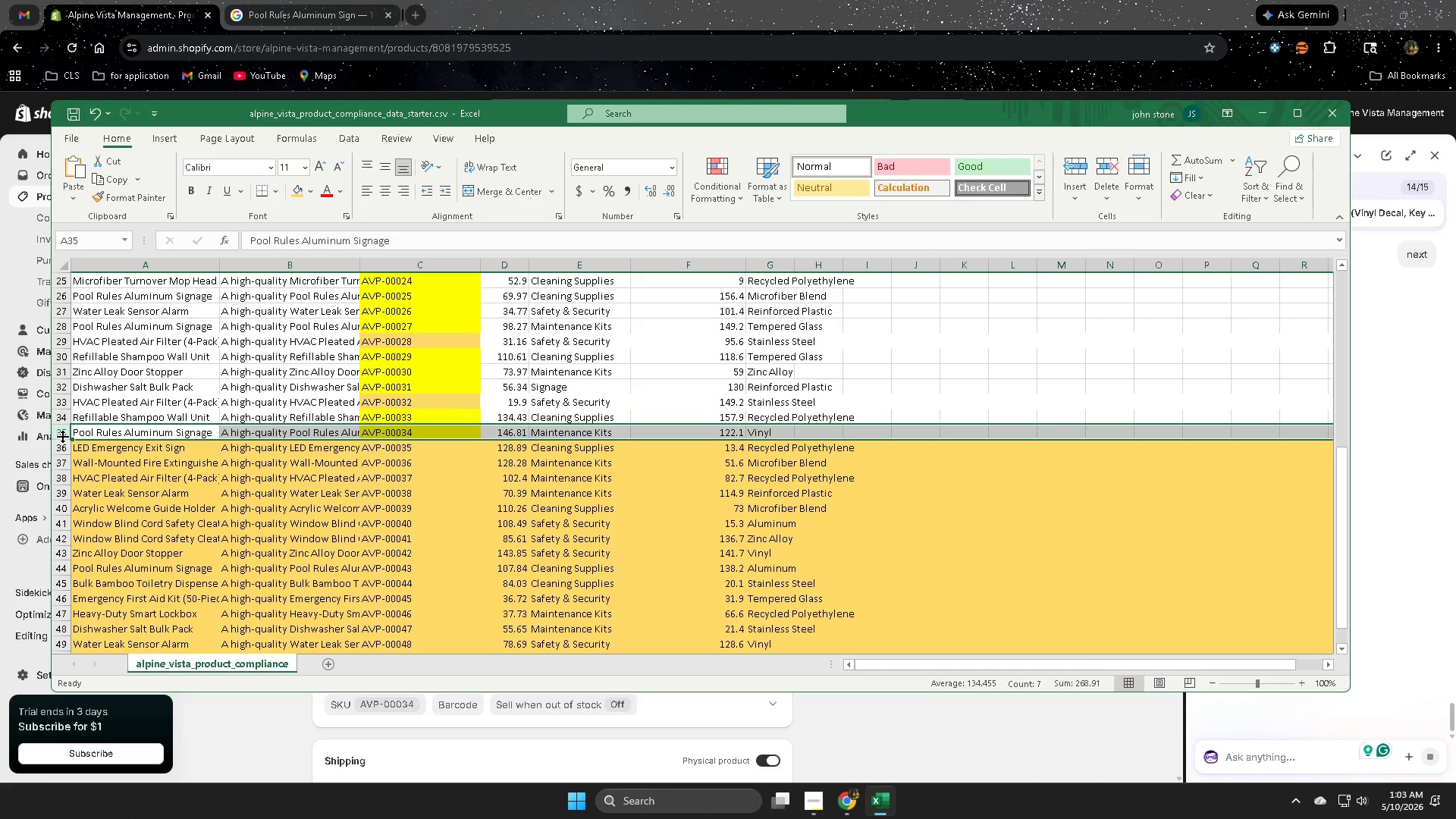 
left_click([887, 0])
 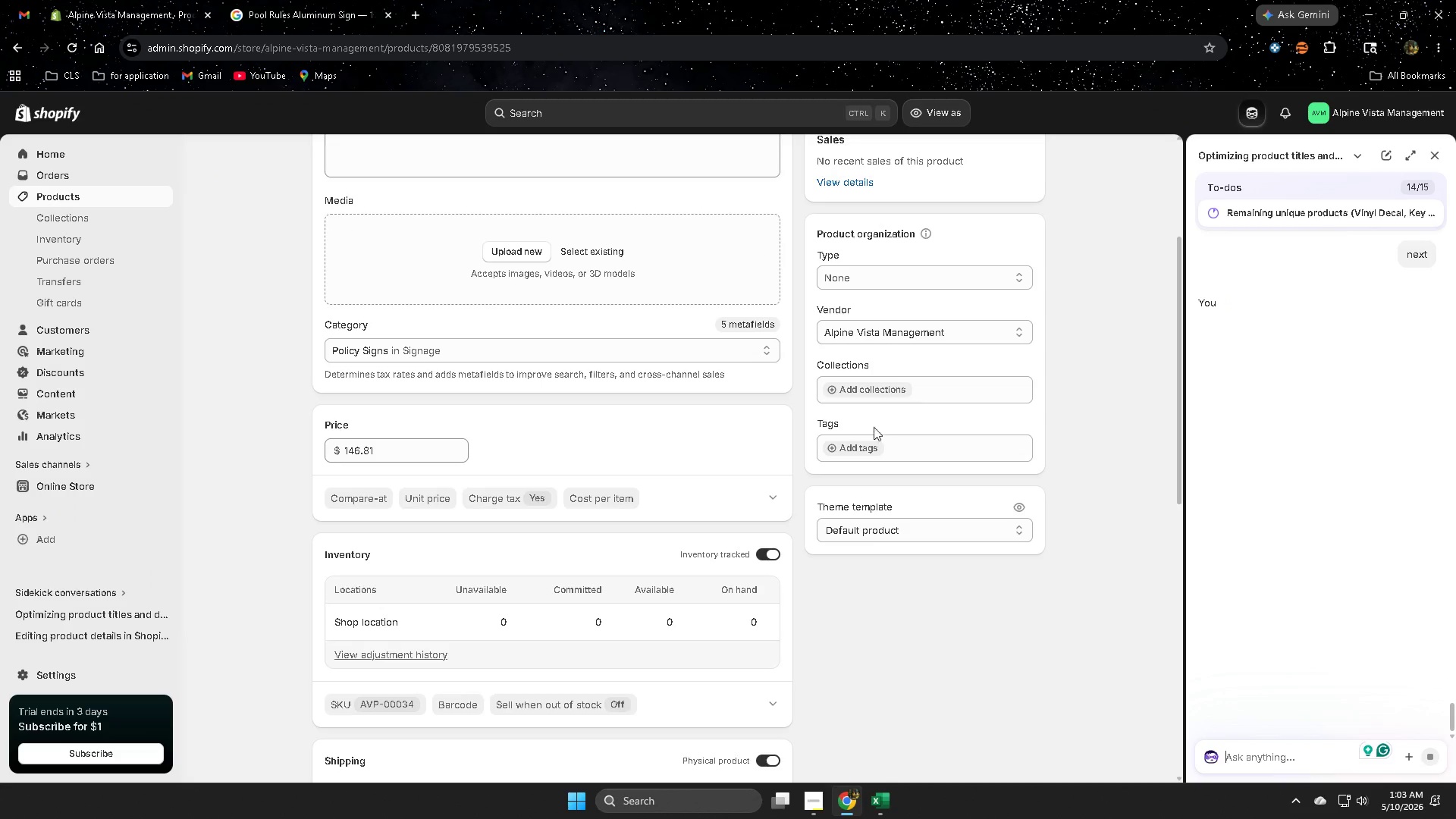 
left_click([862, 394])
 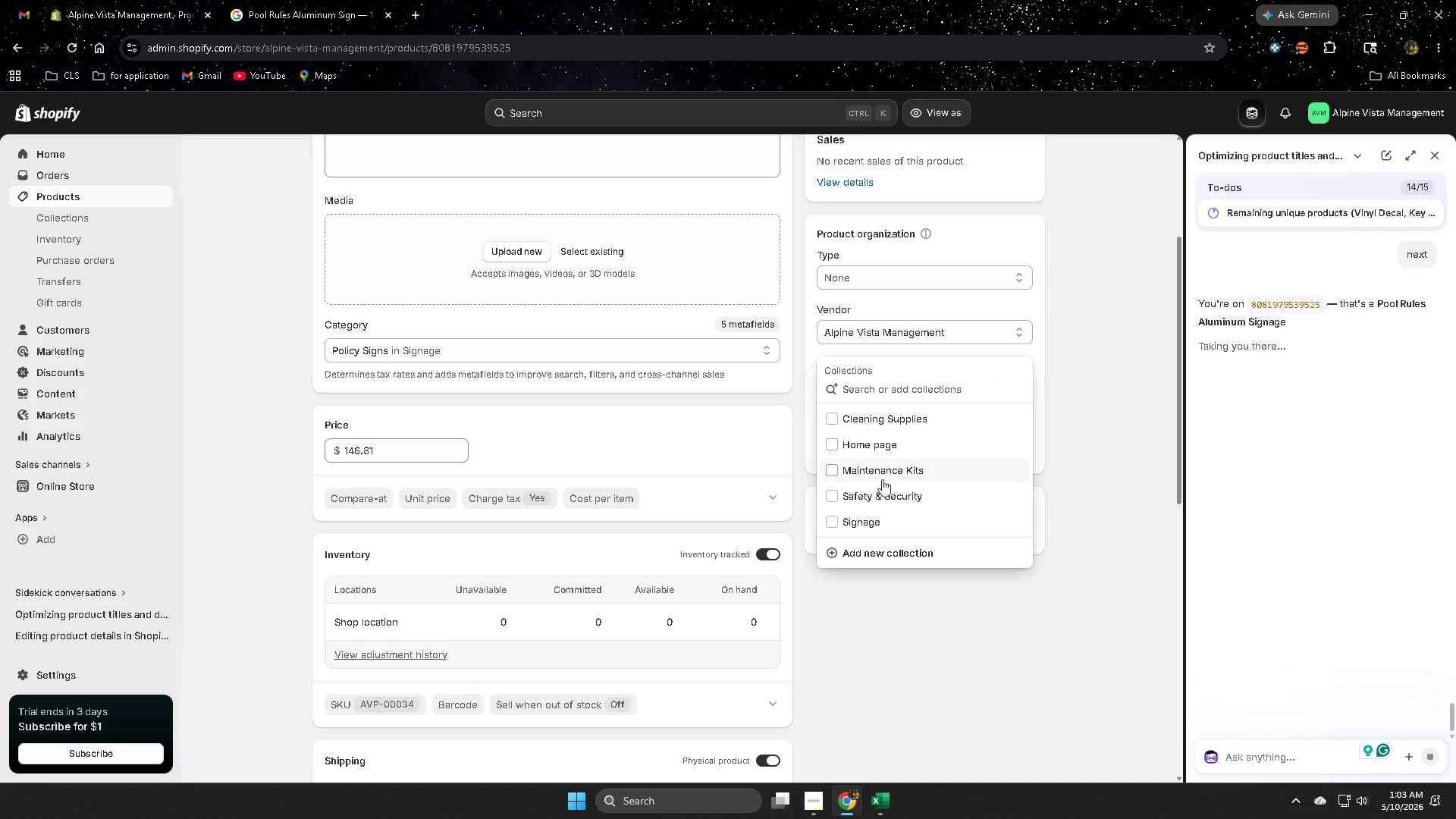 
left_click([882, 468])
 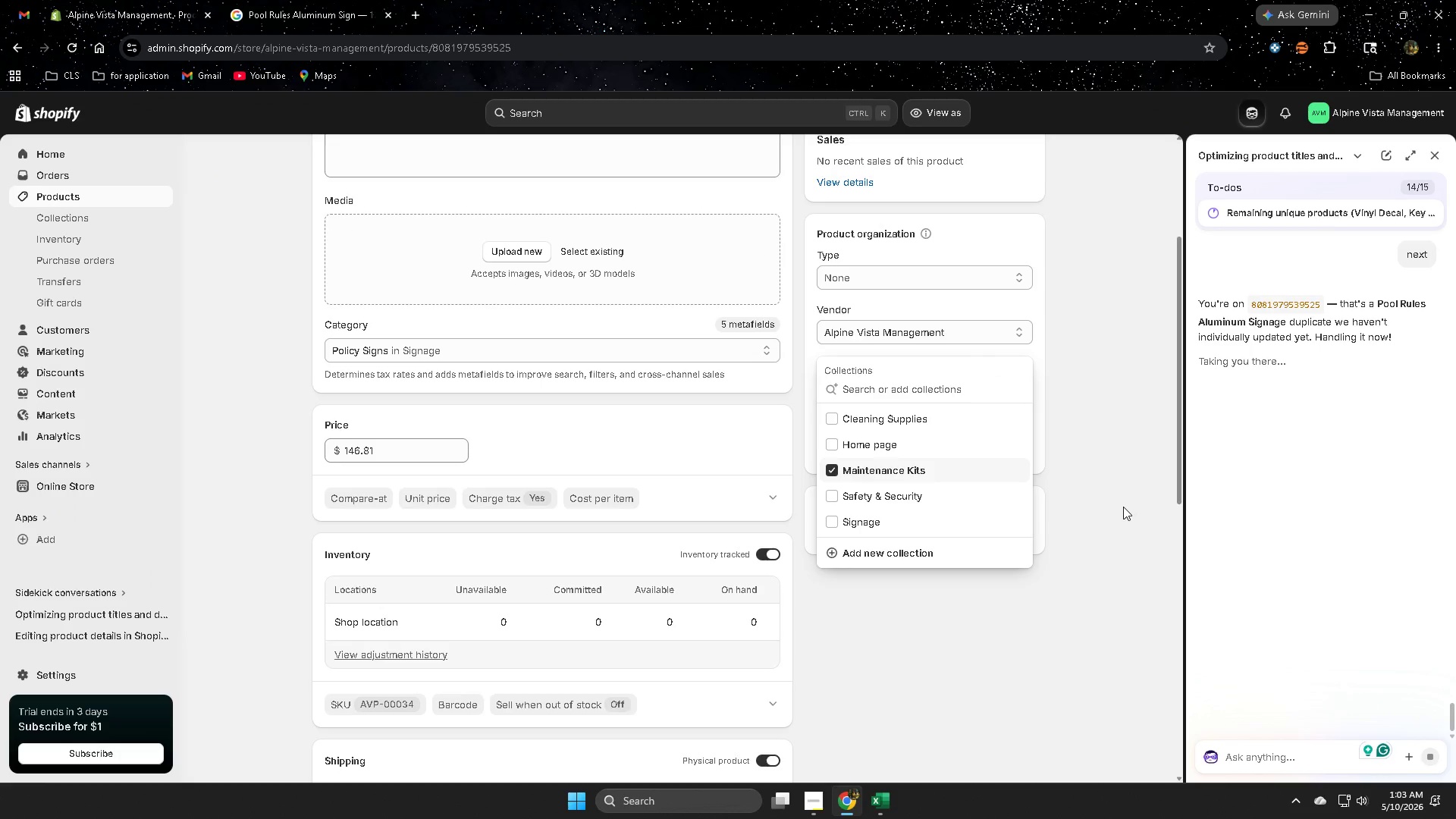 
left_click([1123, 507])
 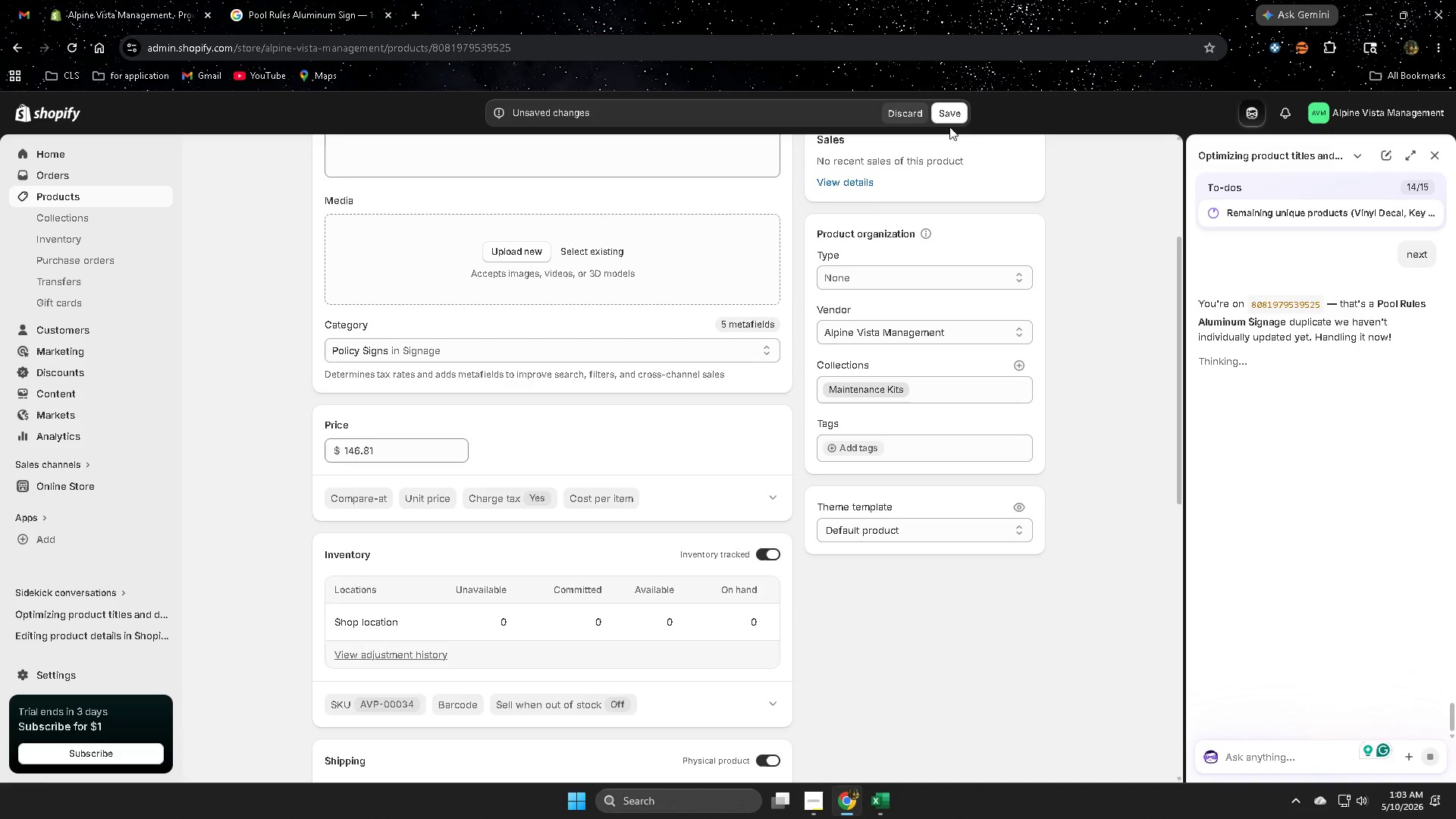 
left_click([956, 118])
 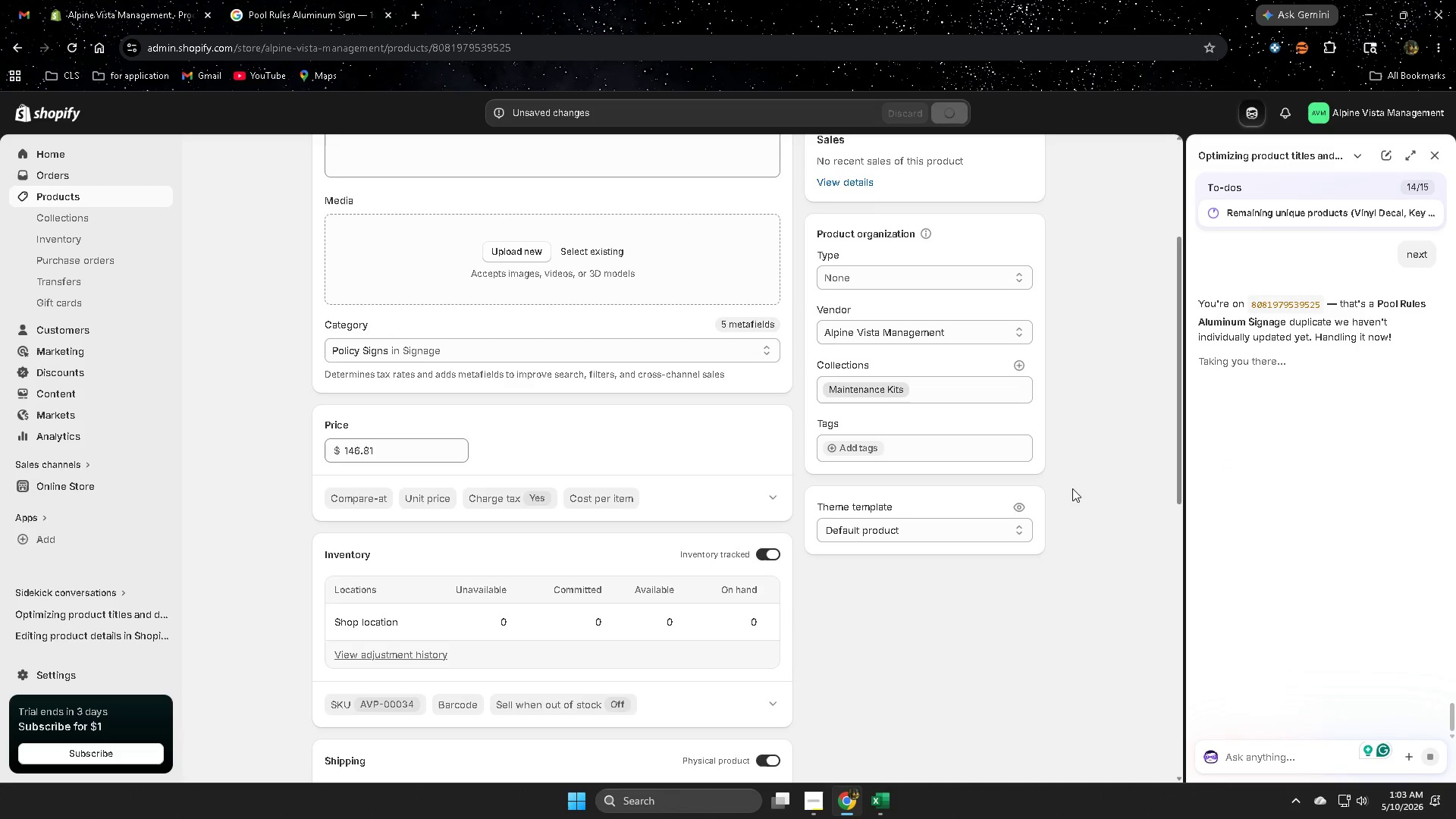 
scroll: coordinate [1032, 488], scroll_direction: up, amount: 4.0
 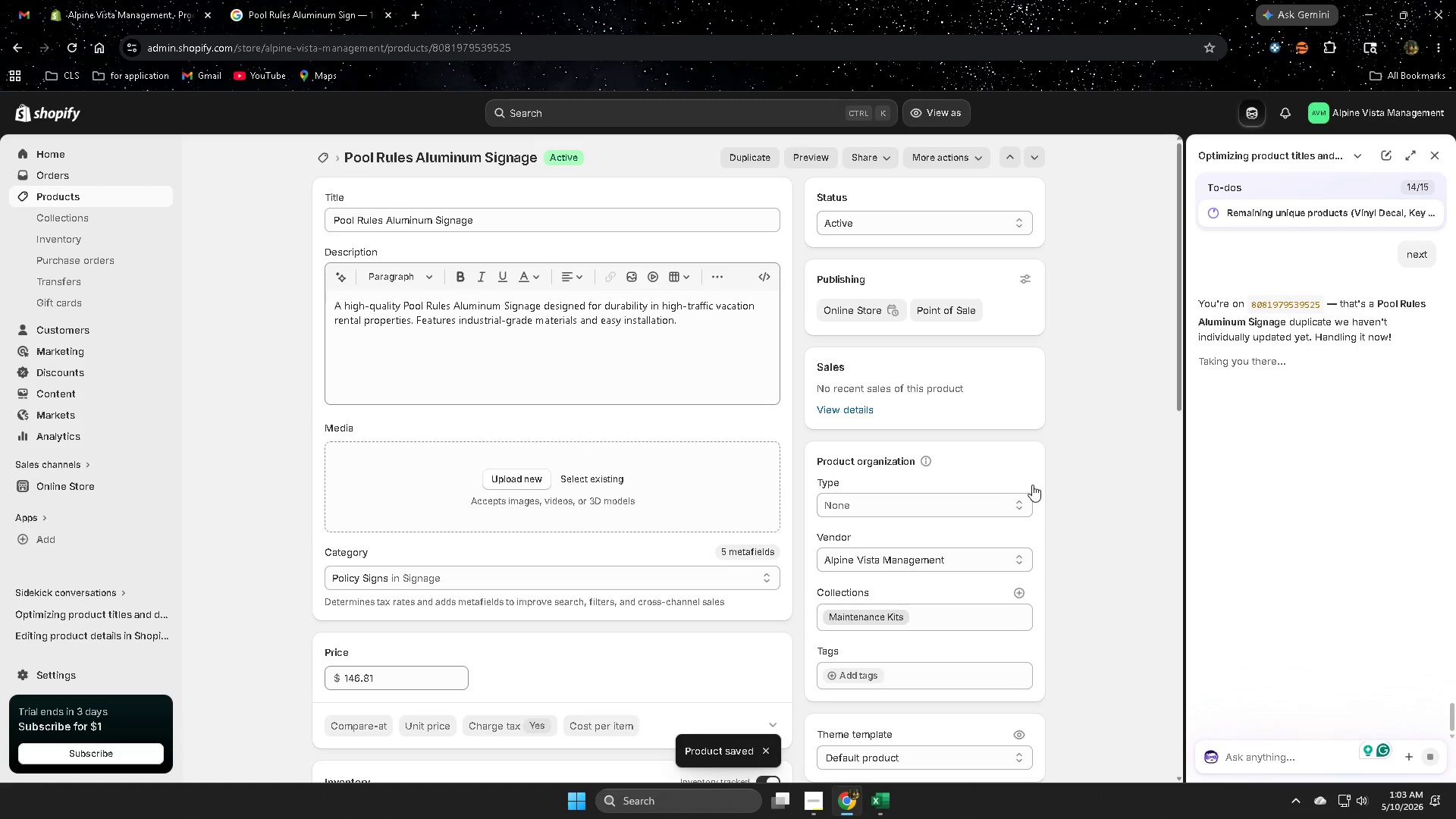 
scroll: coordinate [1031, 484], scroll_direction: down, amount: 4.0
 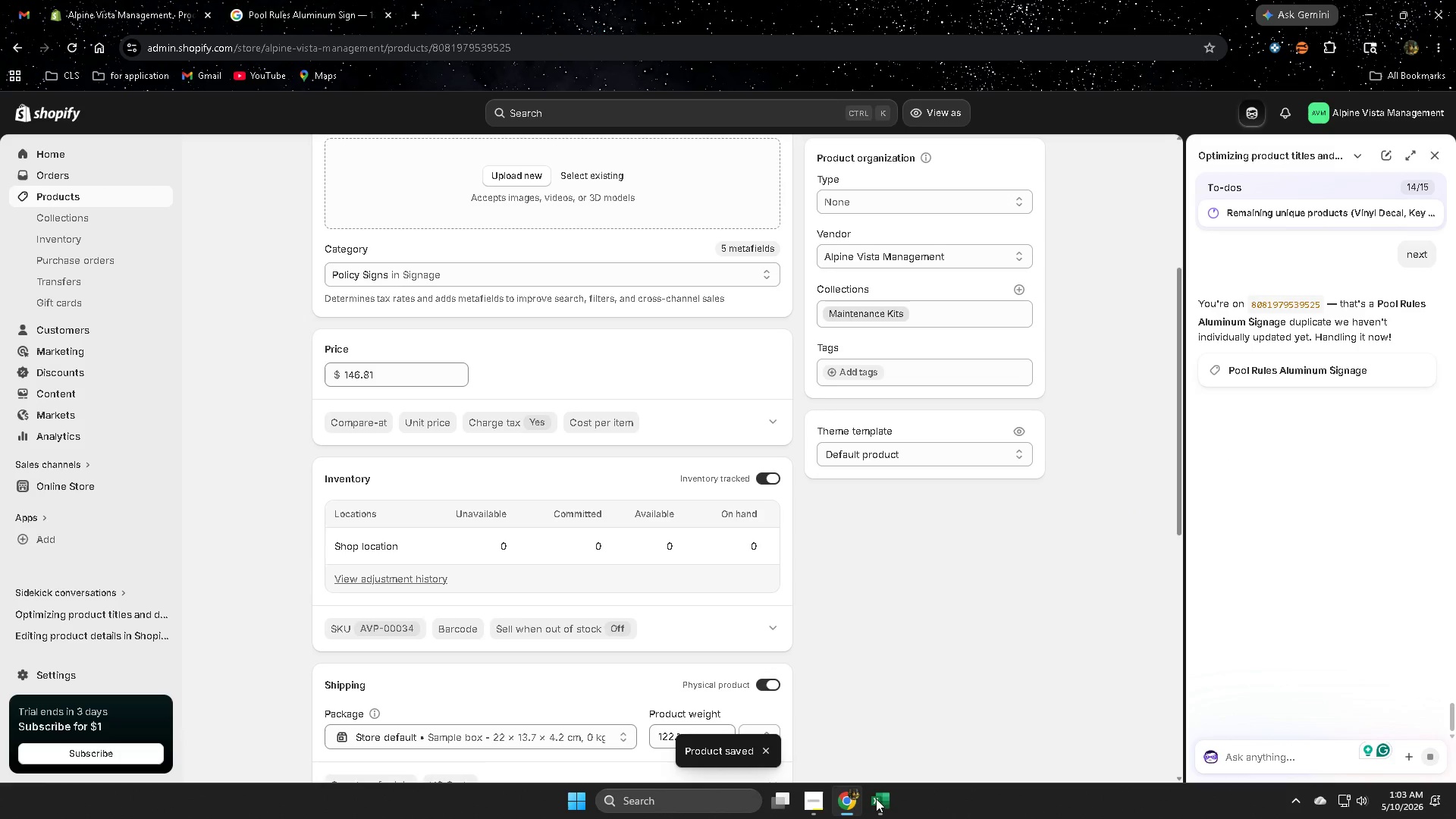 
left_click([814, 807])